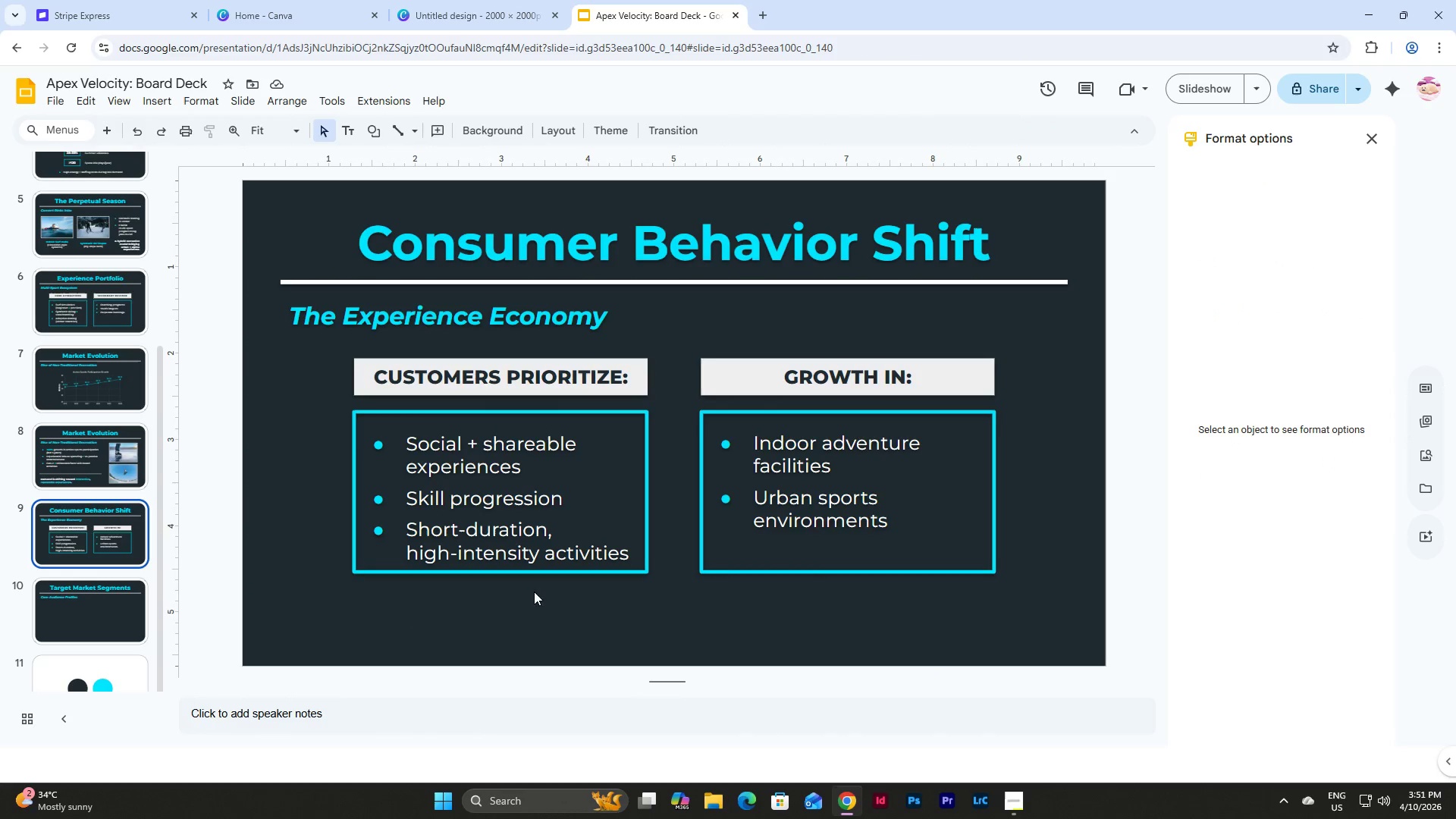 
left_click([553, 592])
 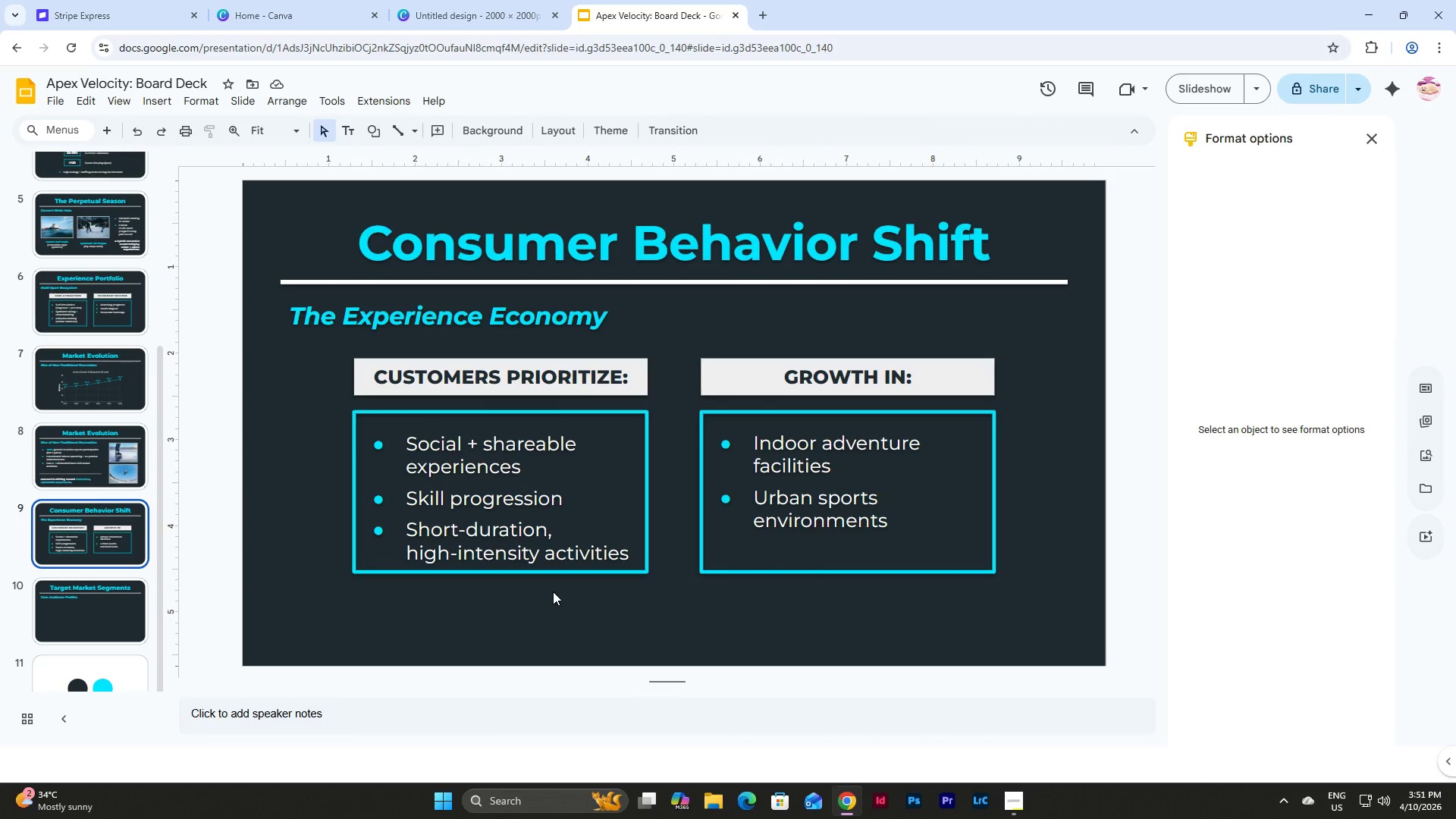 
key(Control+V)
 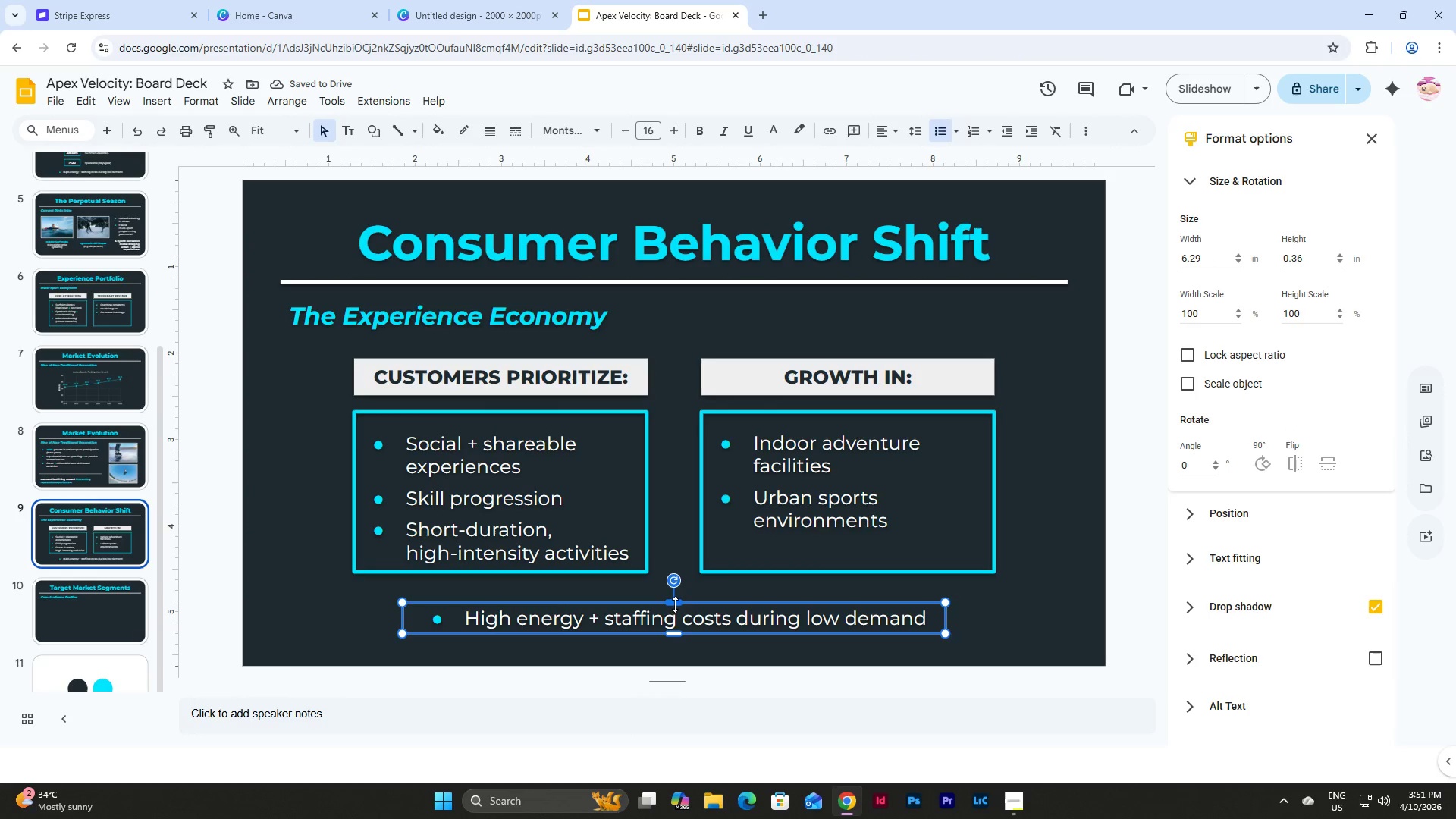 
left_click_drag(start_coordinate=[922, 612], to_coordinate=[469, 617])
 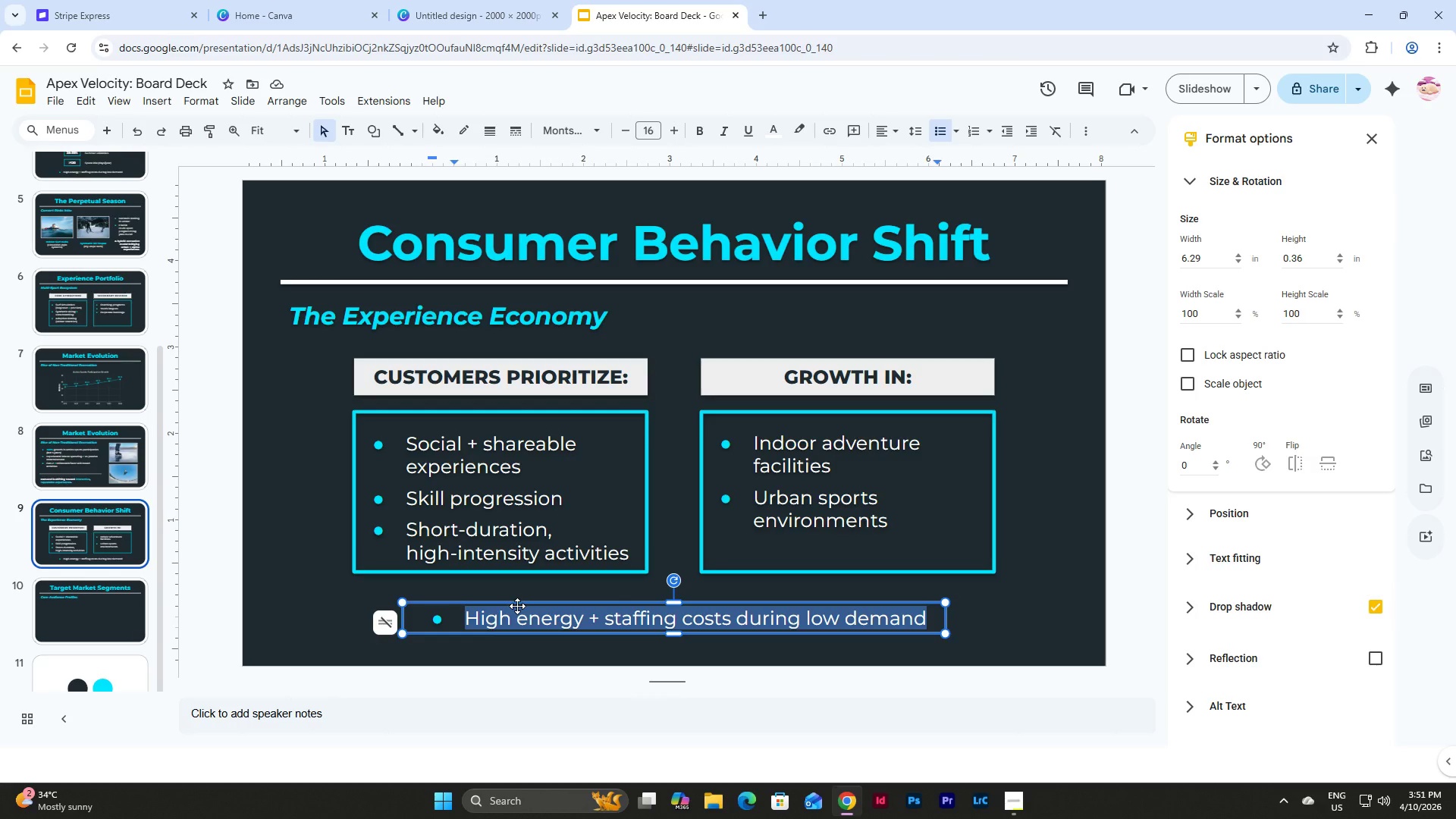 
wait(14.64)
 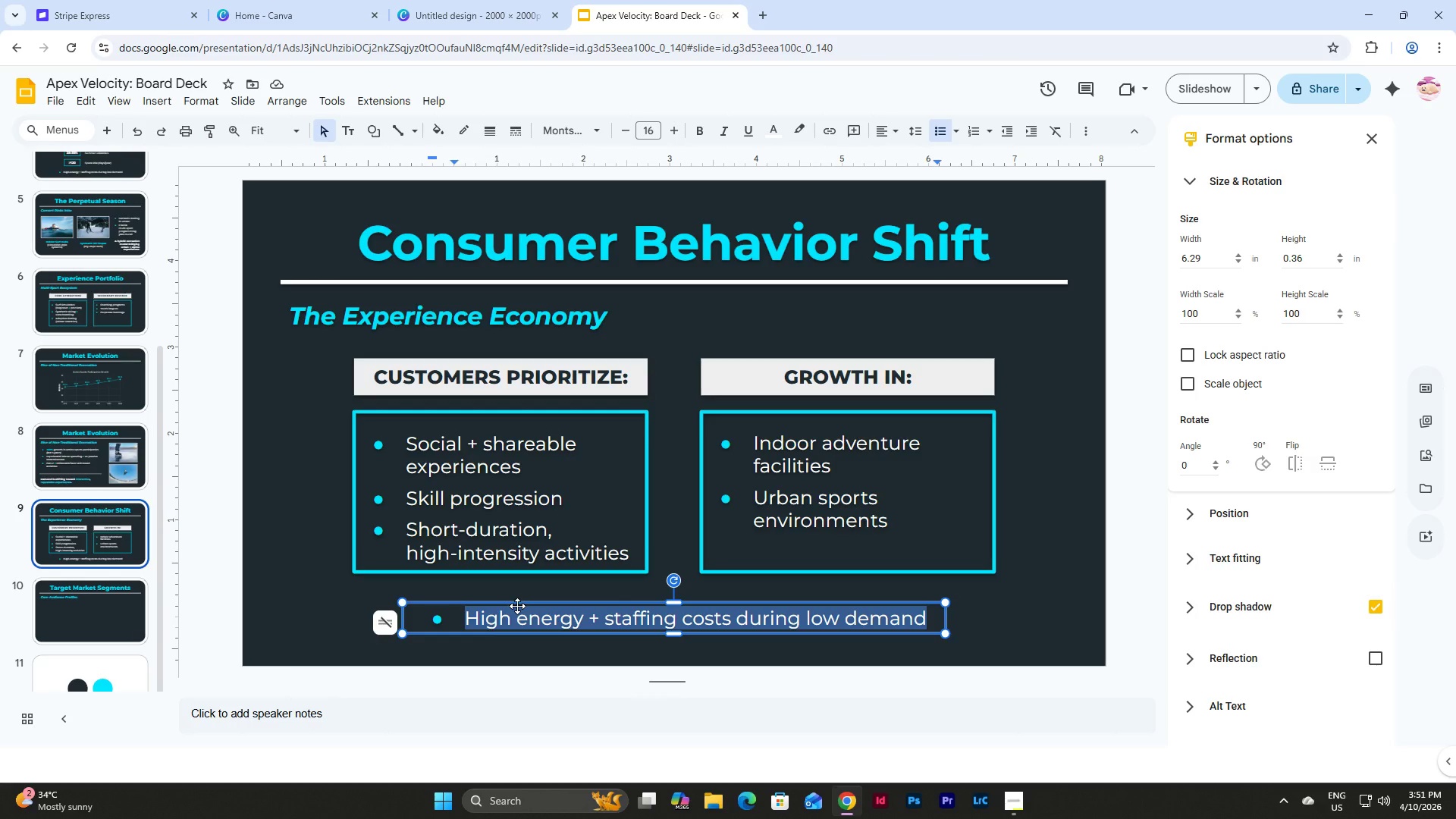 
type(Traditional )
 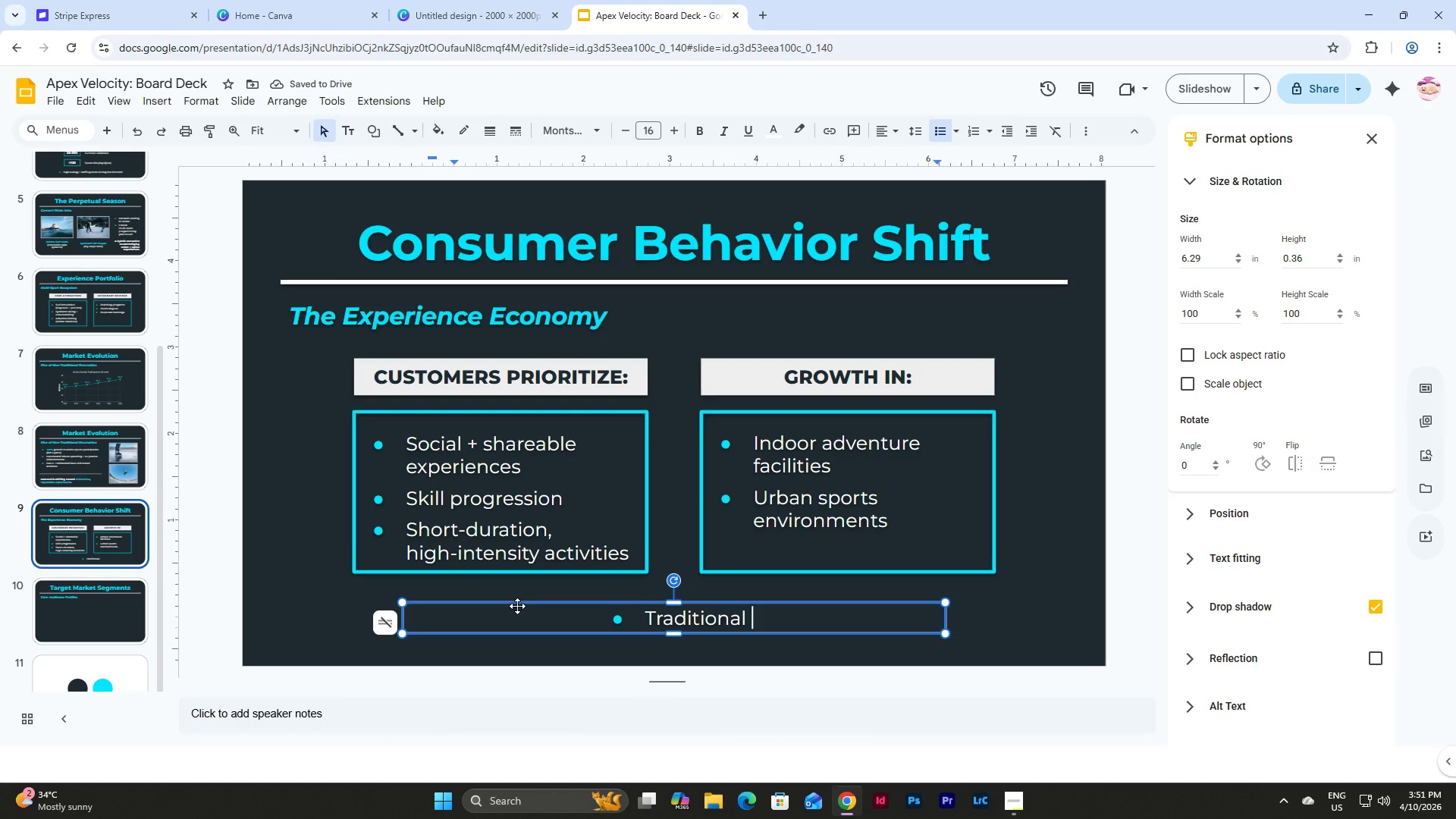 
wait(5.73)
 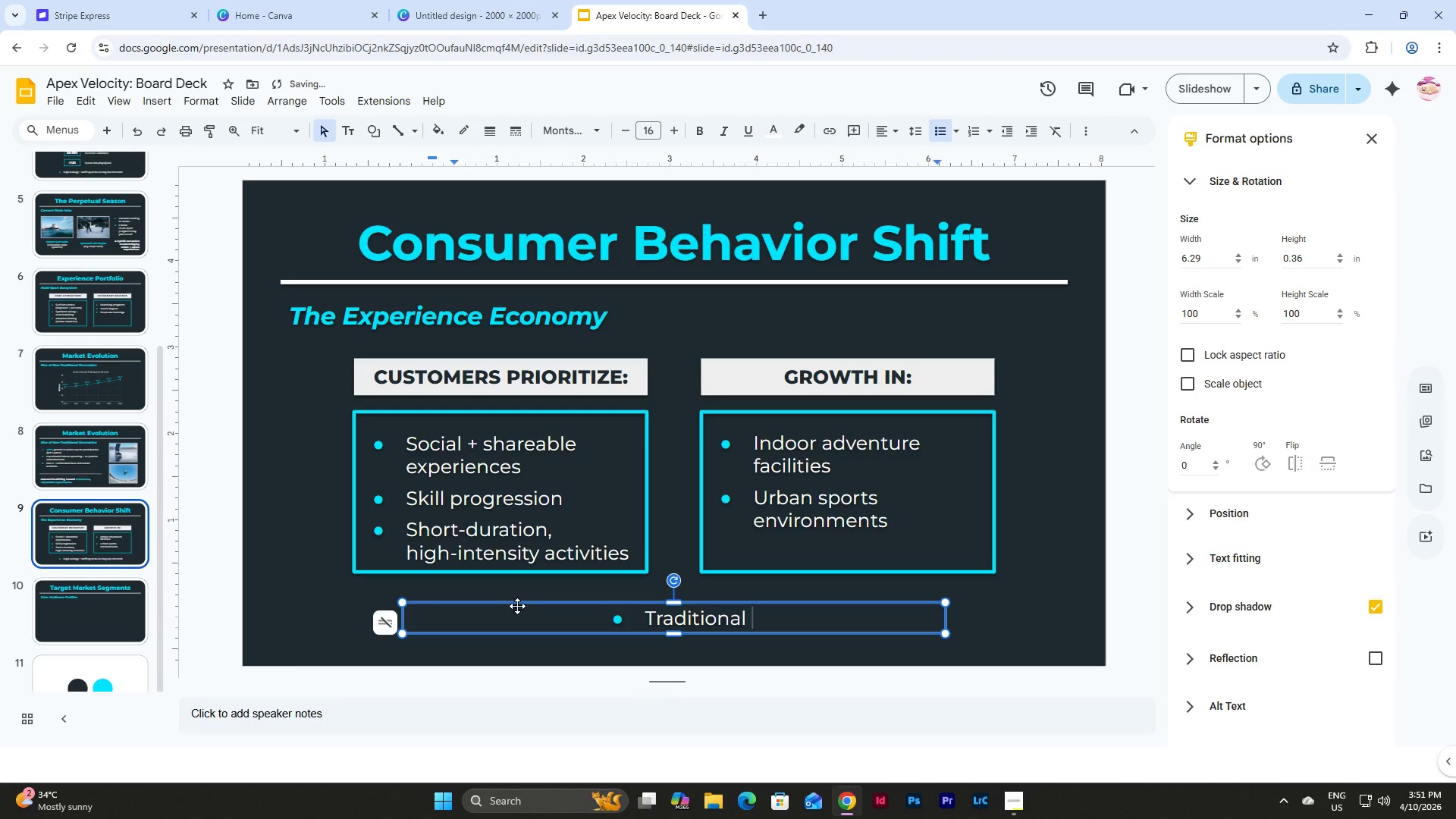 
type(skating = static)
 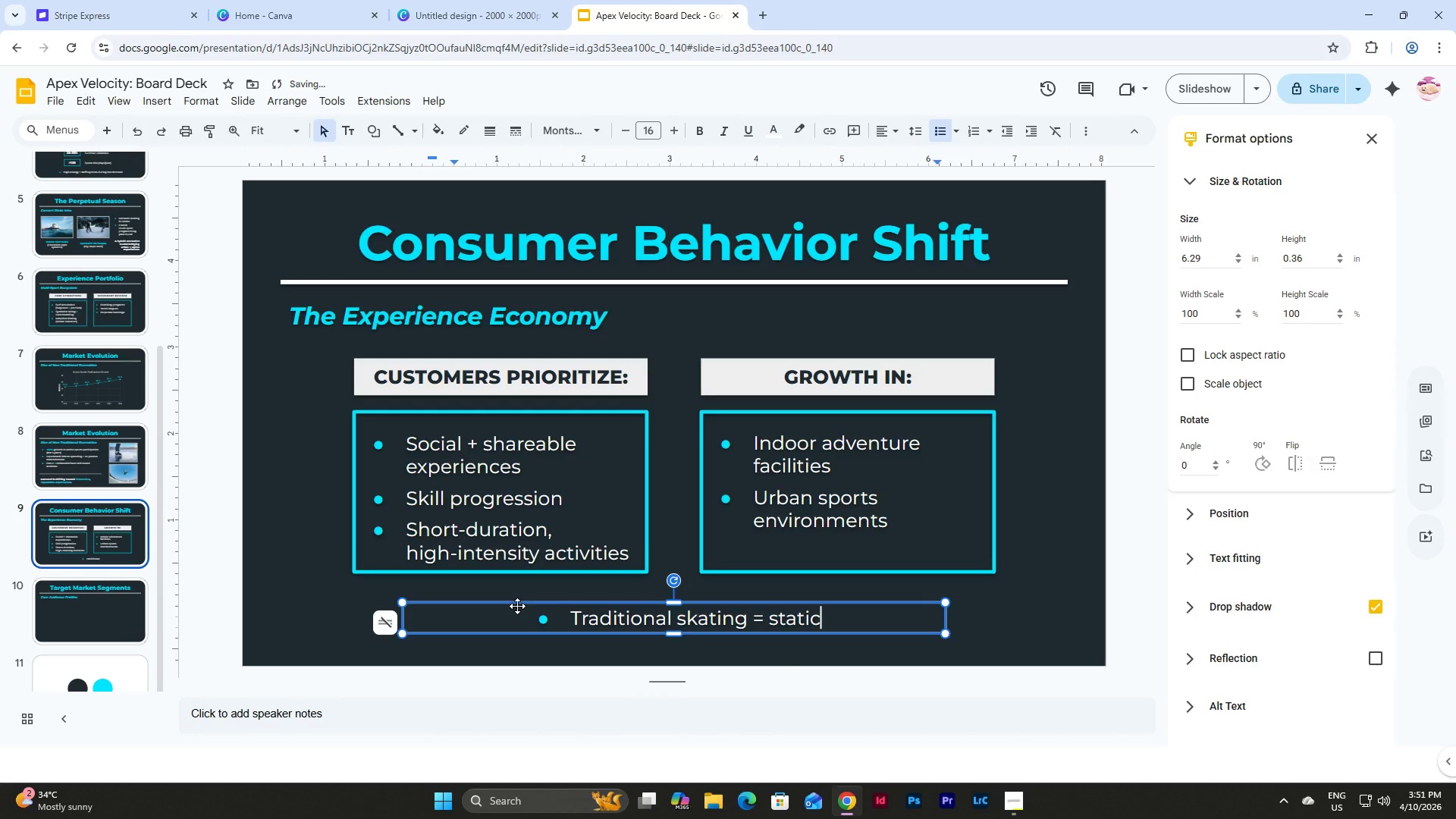 
key(Enter)
 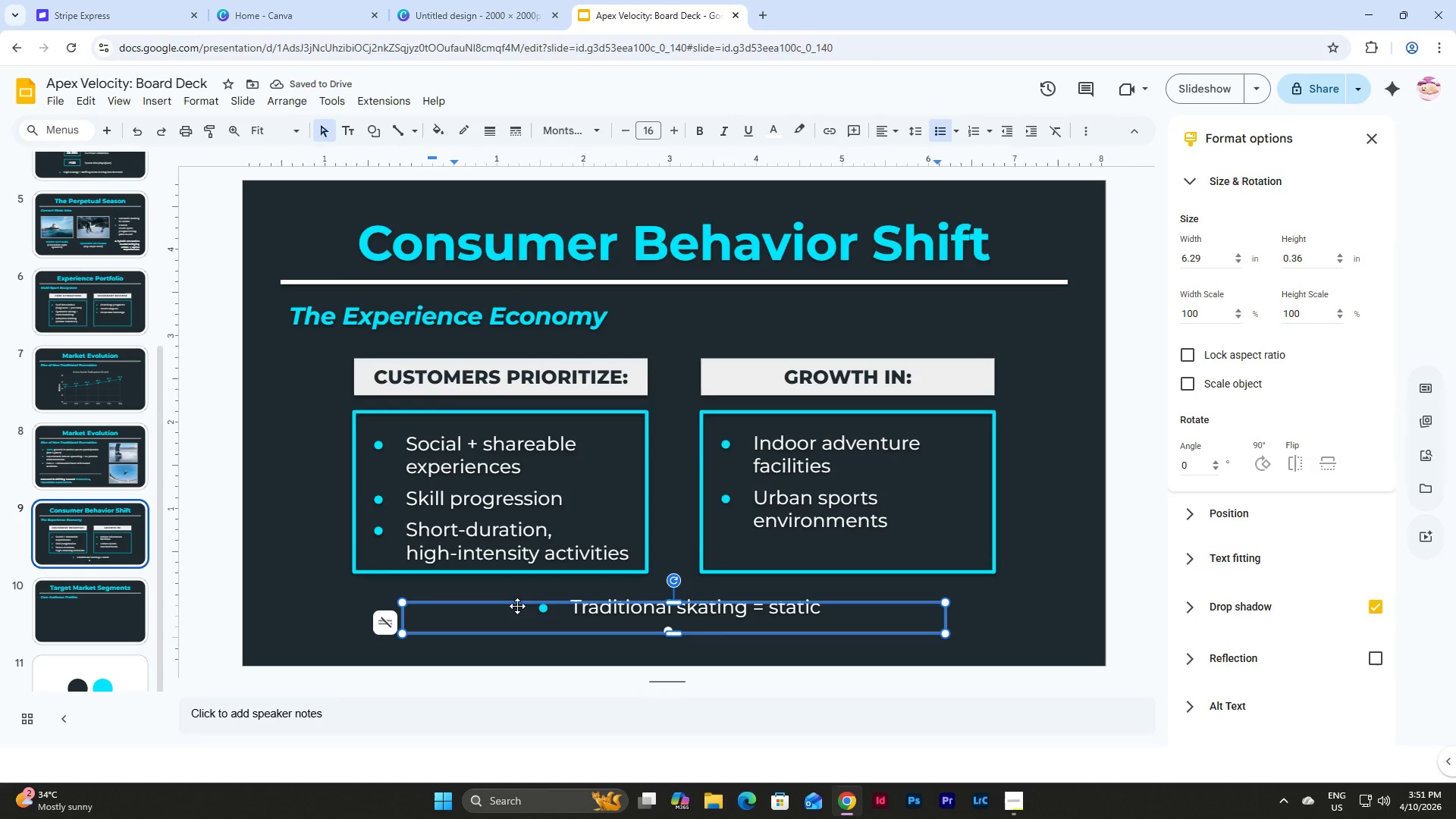 
wait(5.23)
 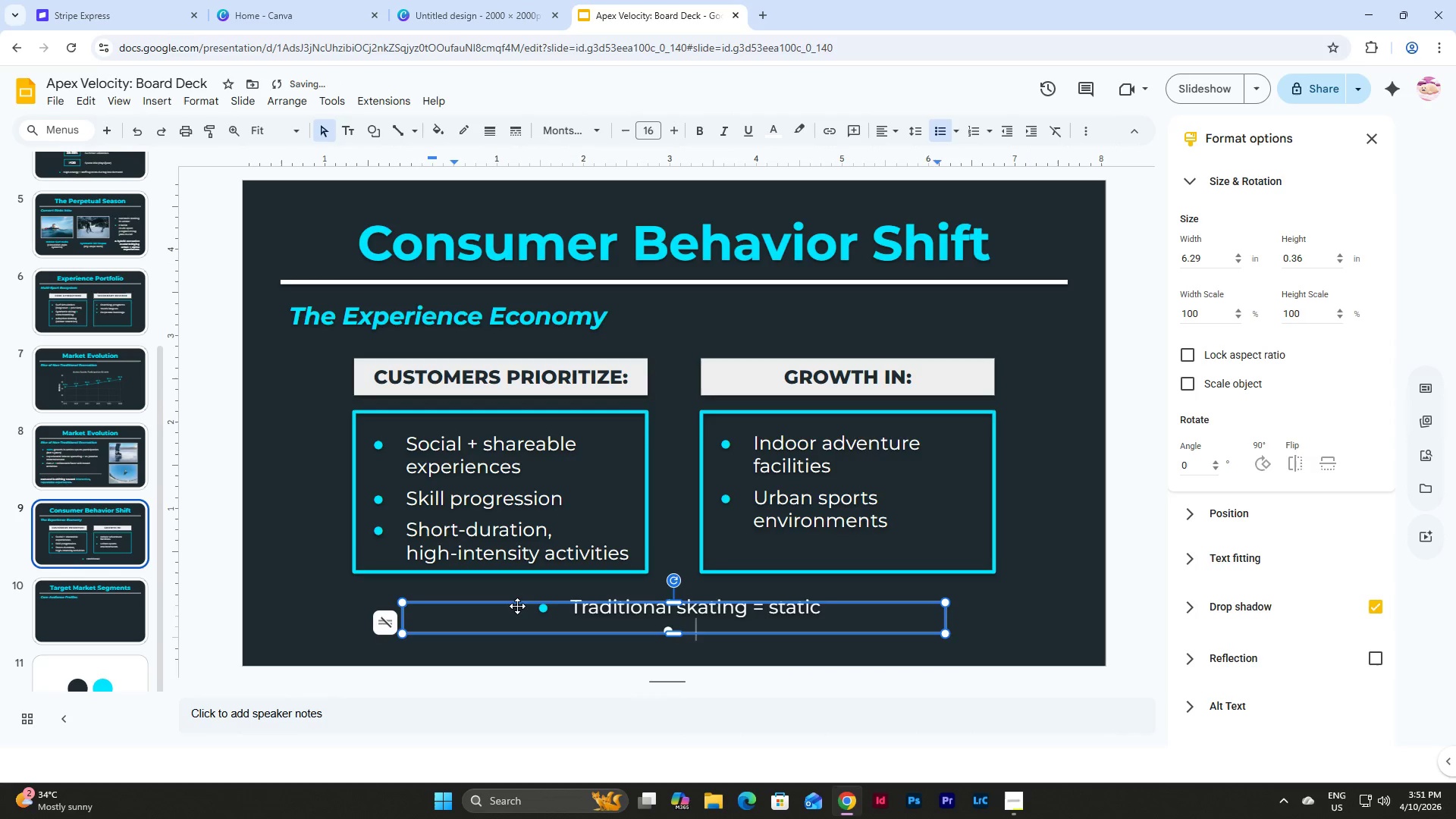 
type(Action sports = dynamic + repeat engagement)
 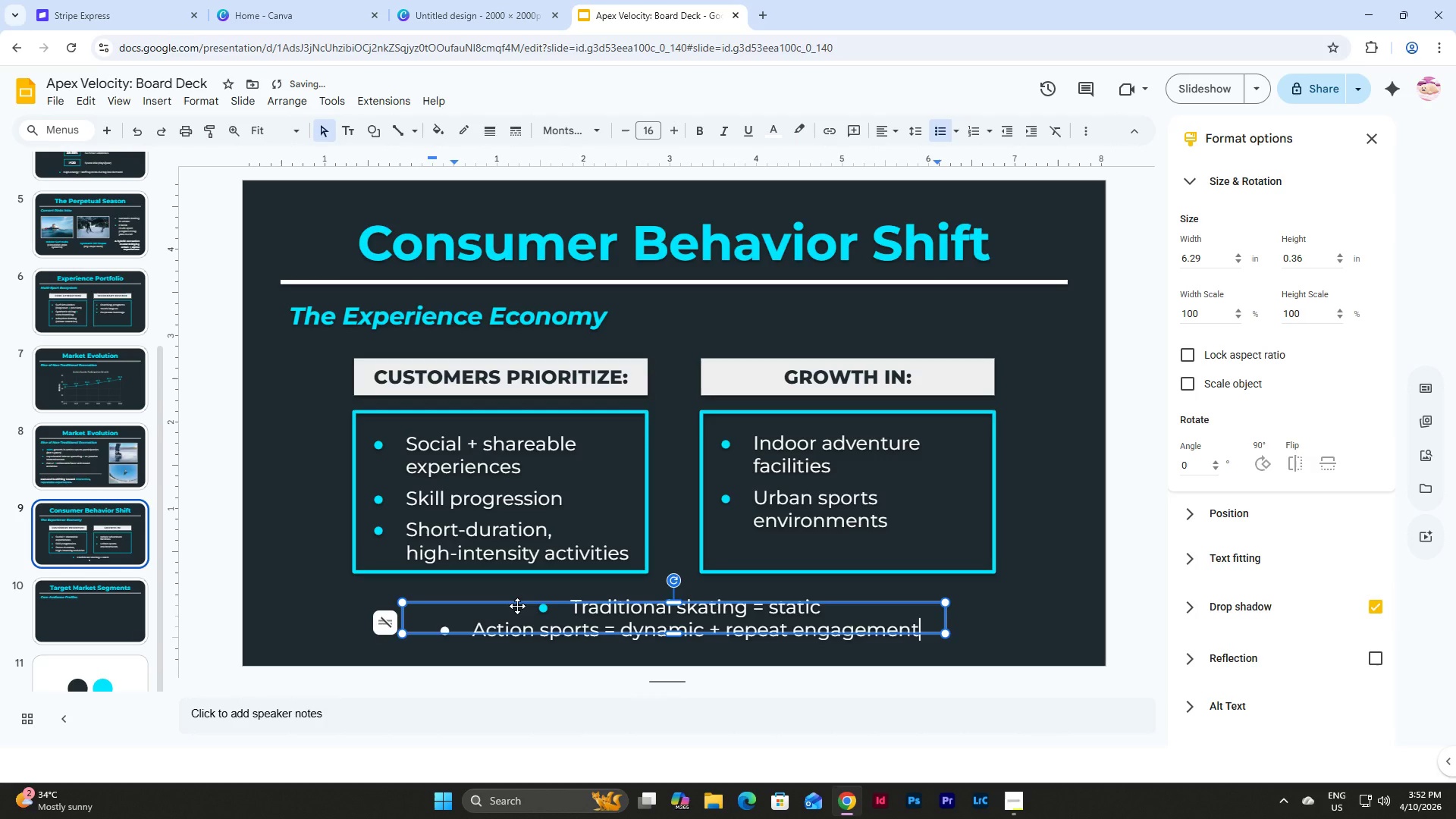 
left_click([675, 598])
 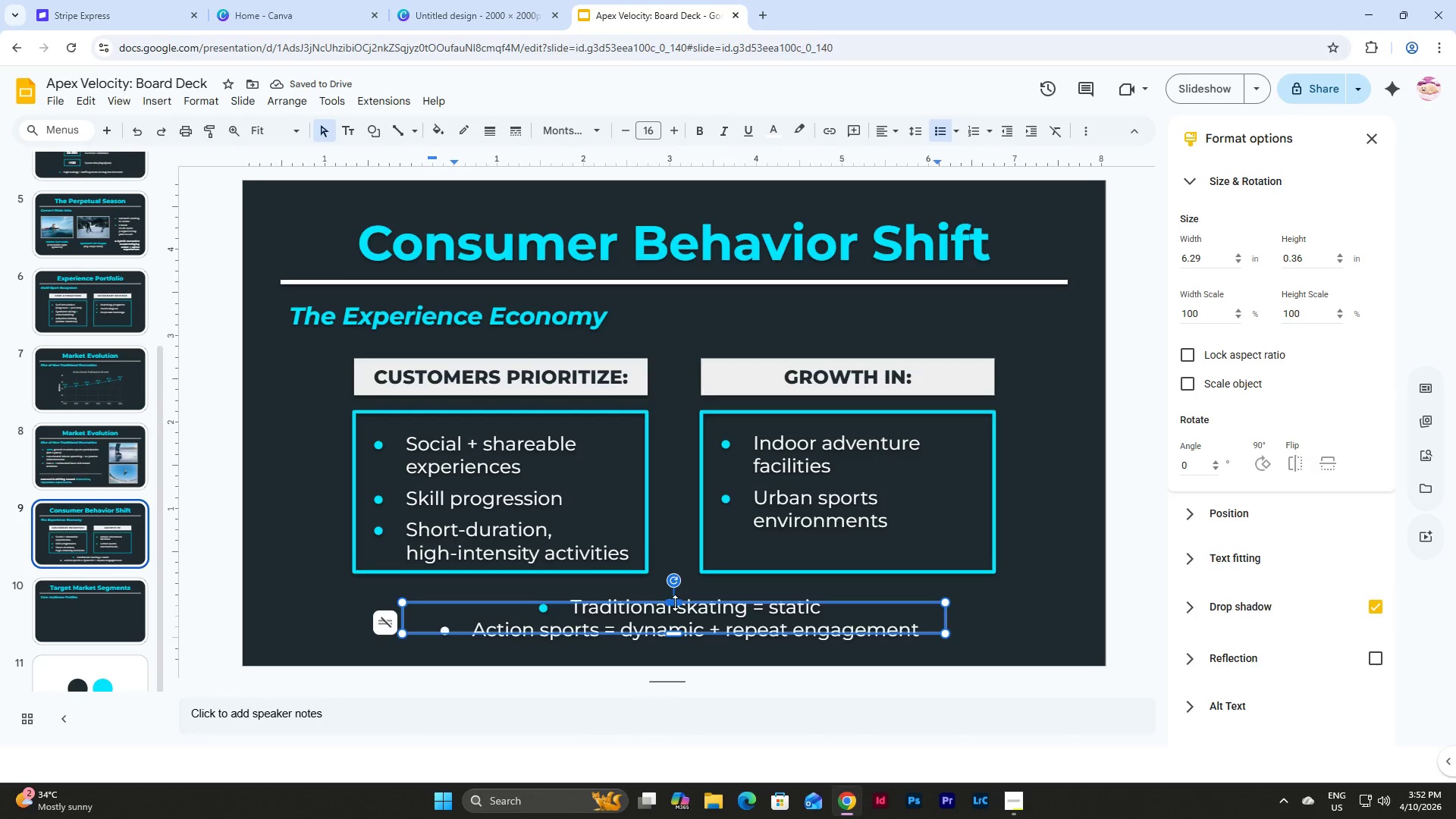 
left_click_drag(start_coordinate=[675, 603], to_coordinate=[675, 586])
 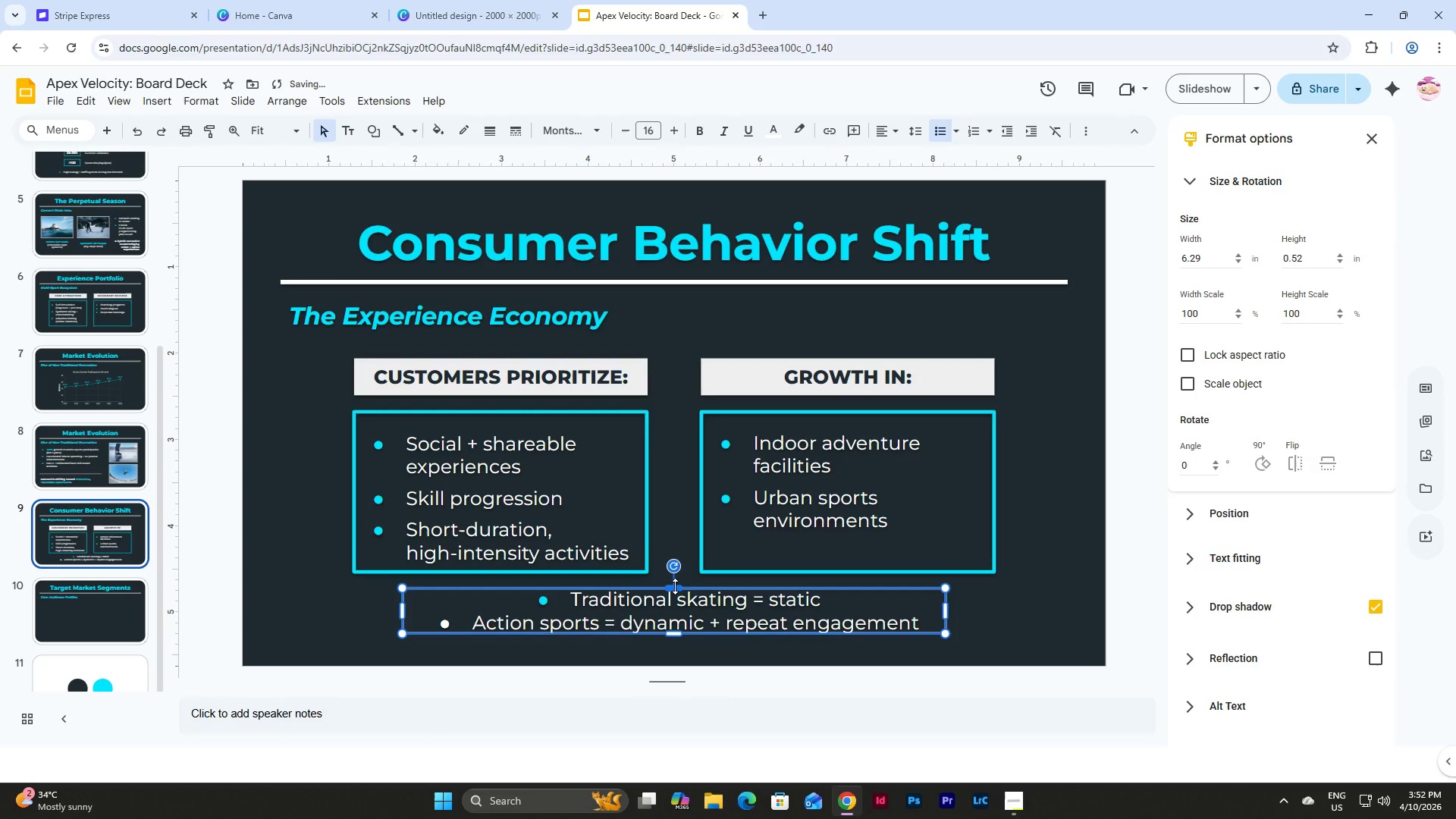 
left_click_drag(start_coordinate=[675, 586], to_coordinate=[675, 580])
 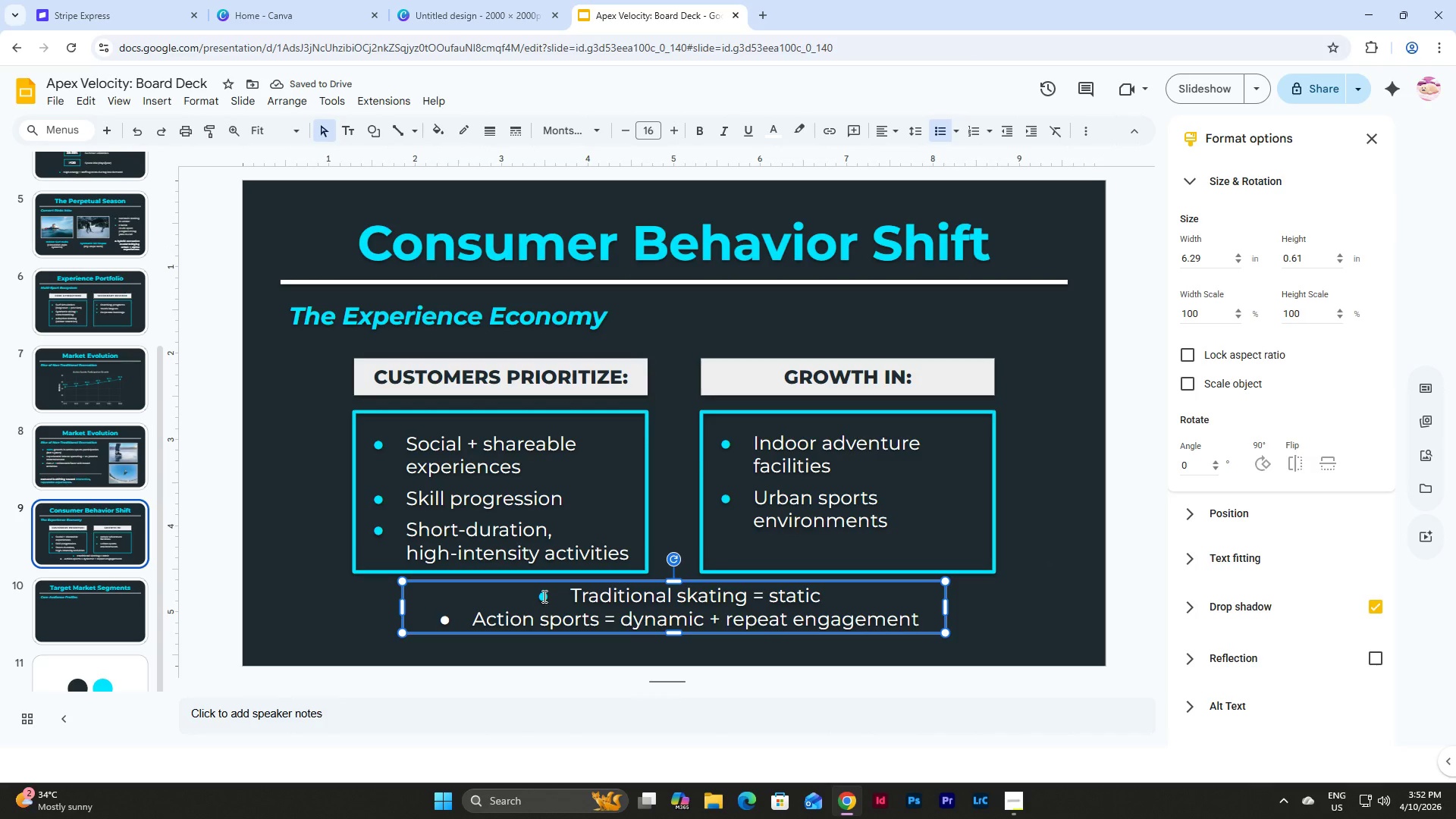 
left_click([546, 593])
 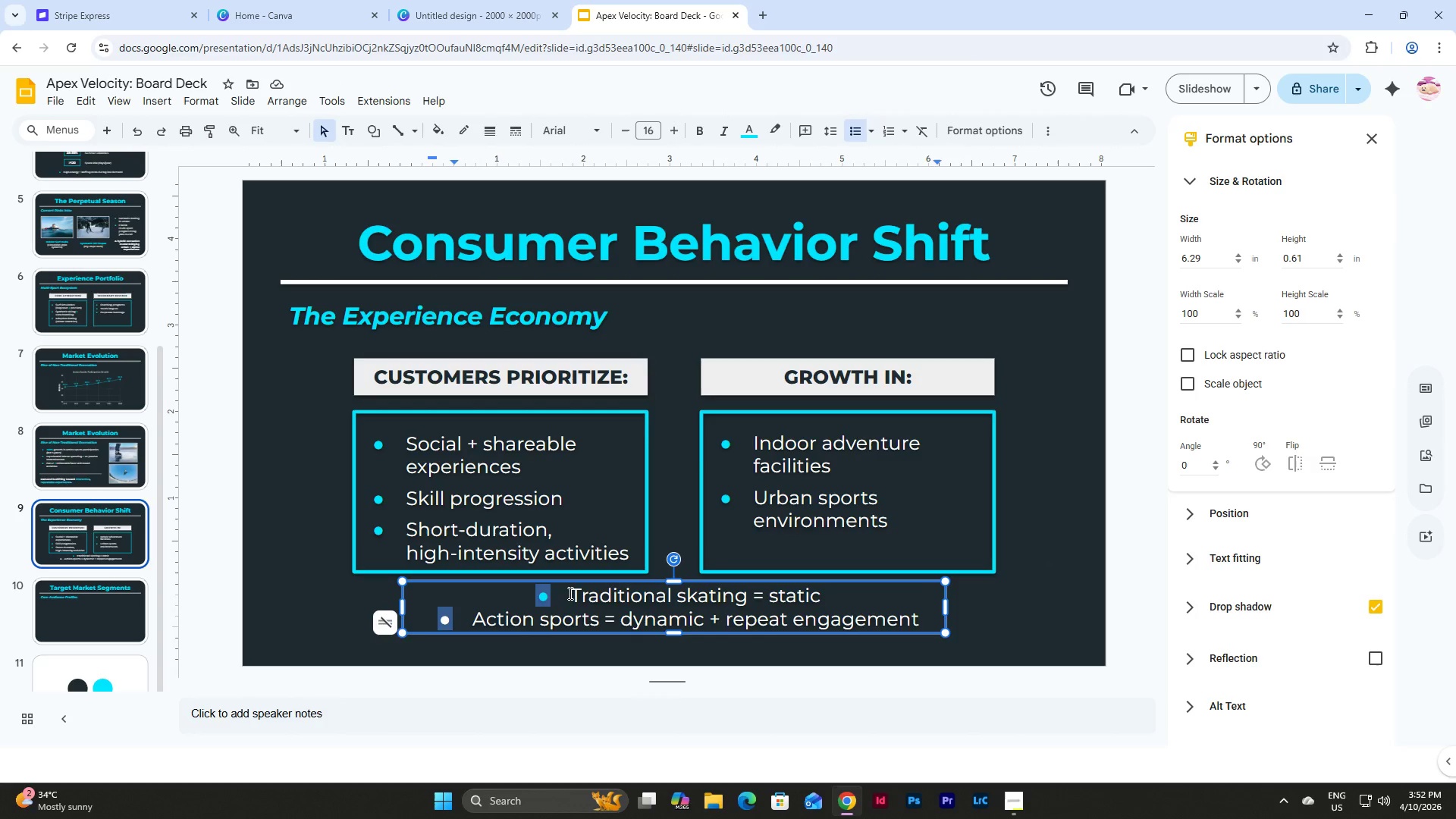 
left_click([585, 593])
 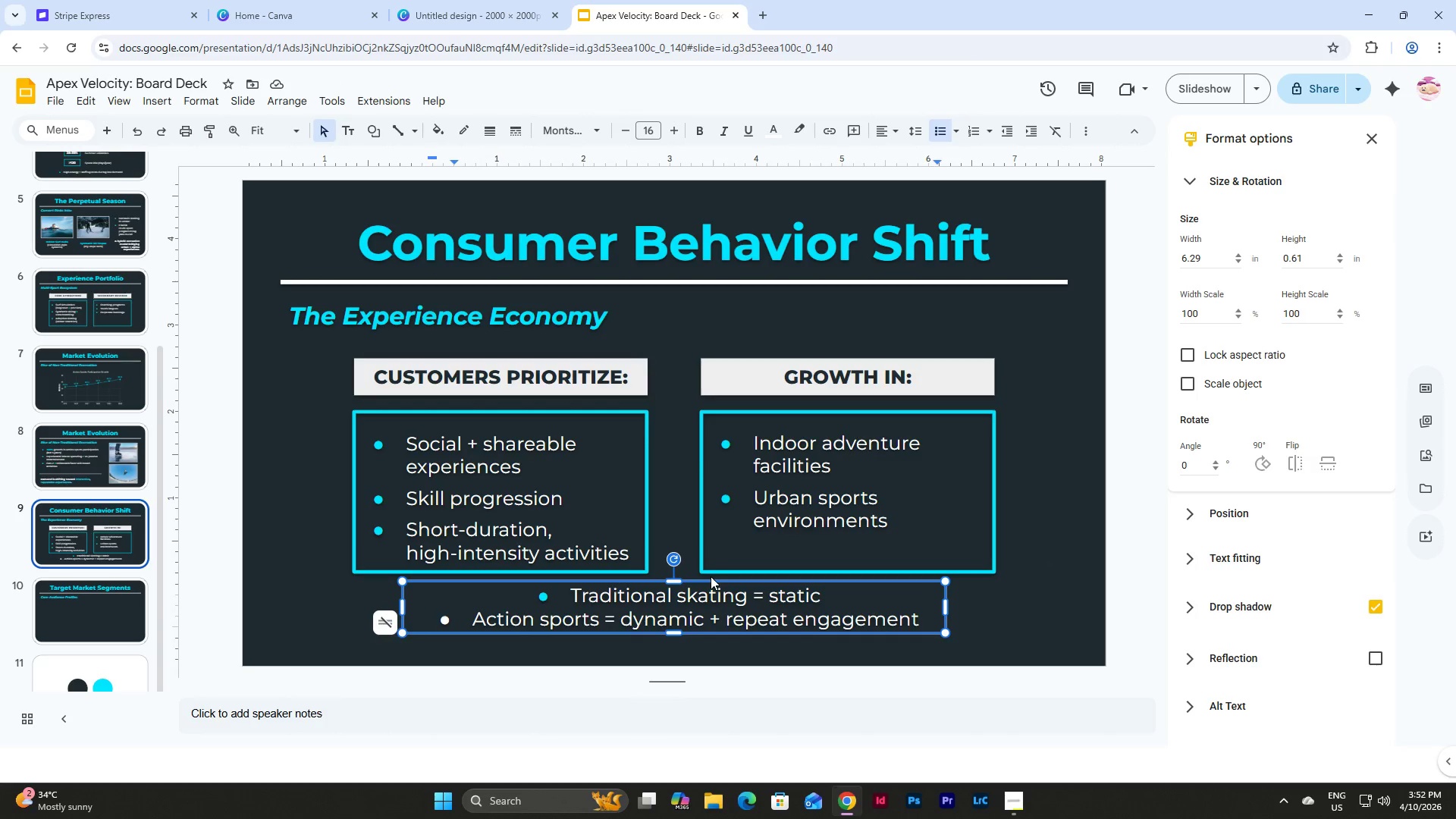 
left_click([711, 582])
 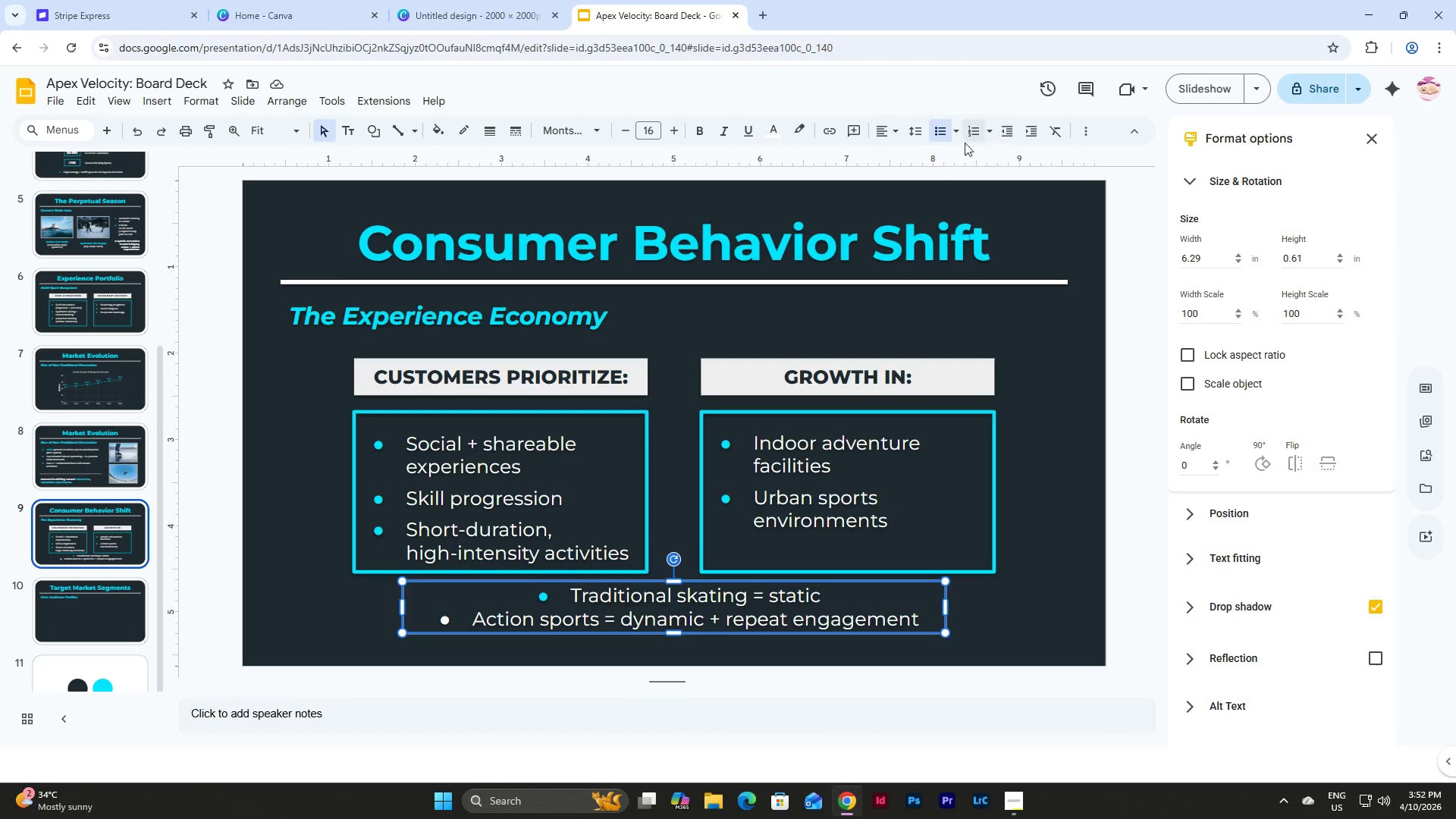 
left_click([940, 130])
 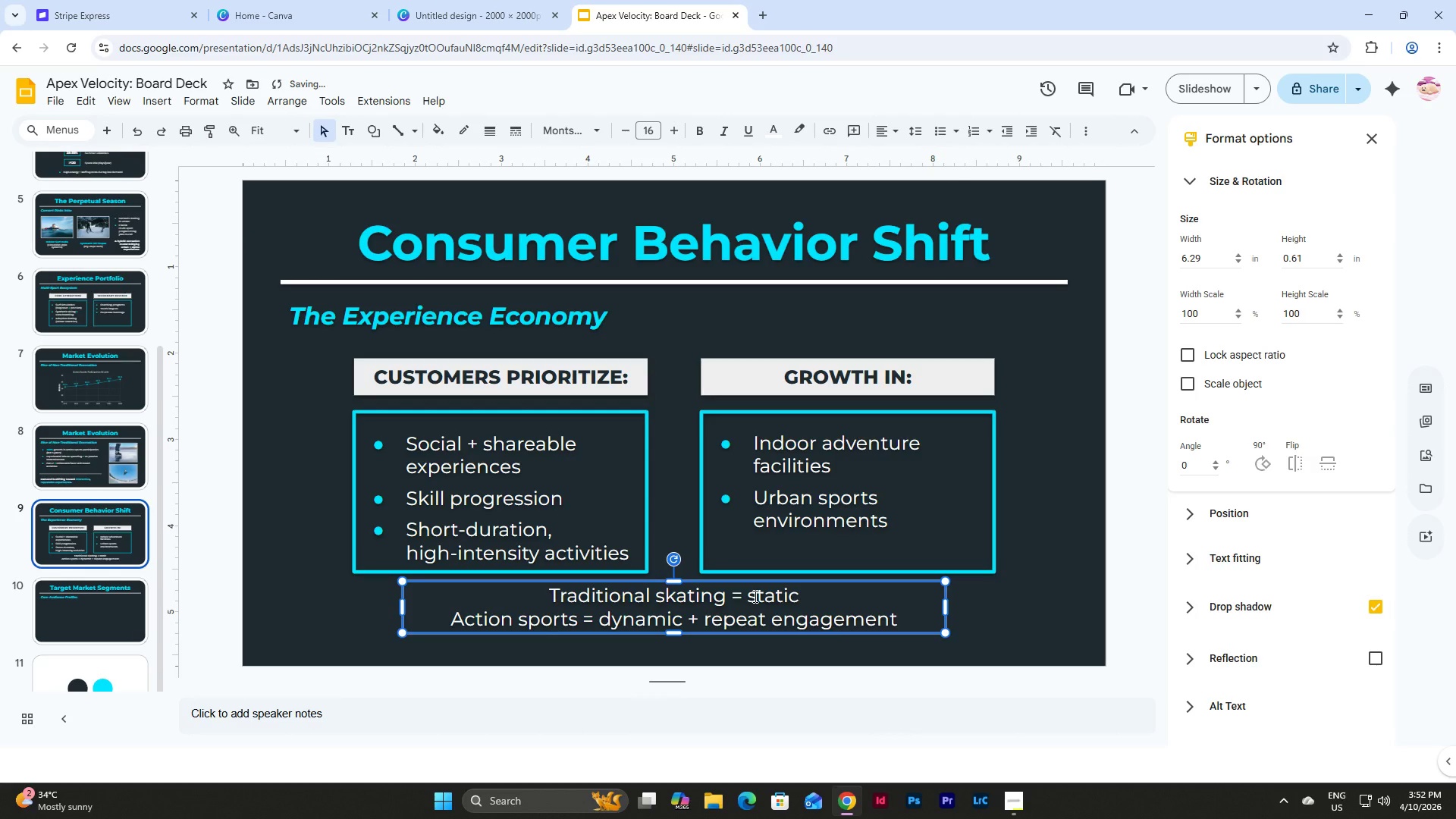 
wait(7.31)
 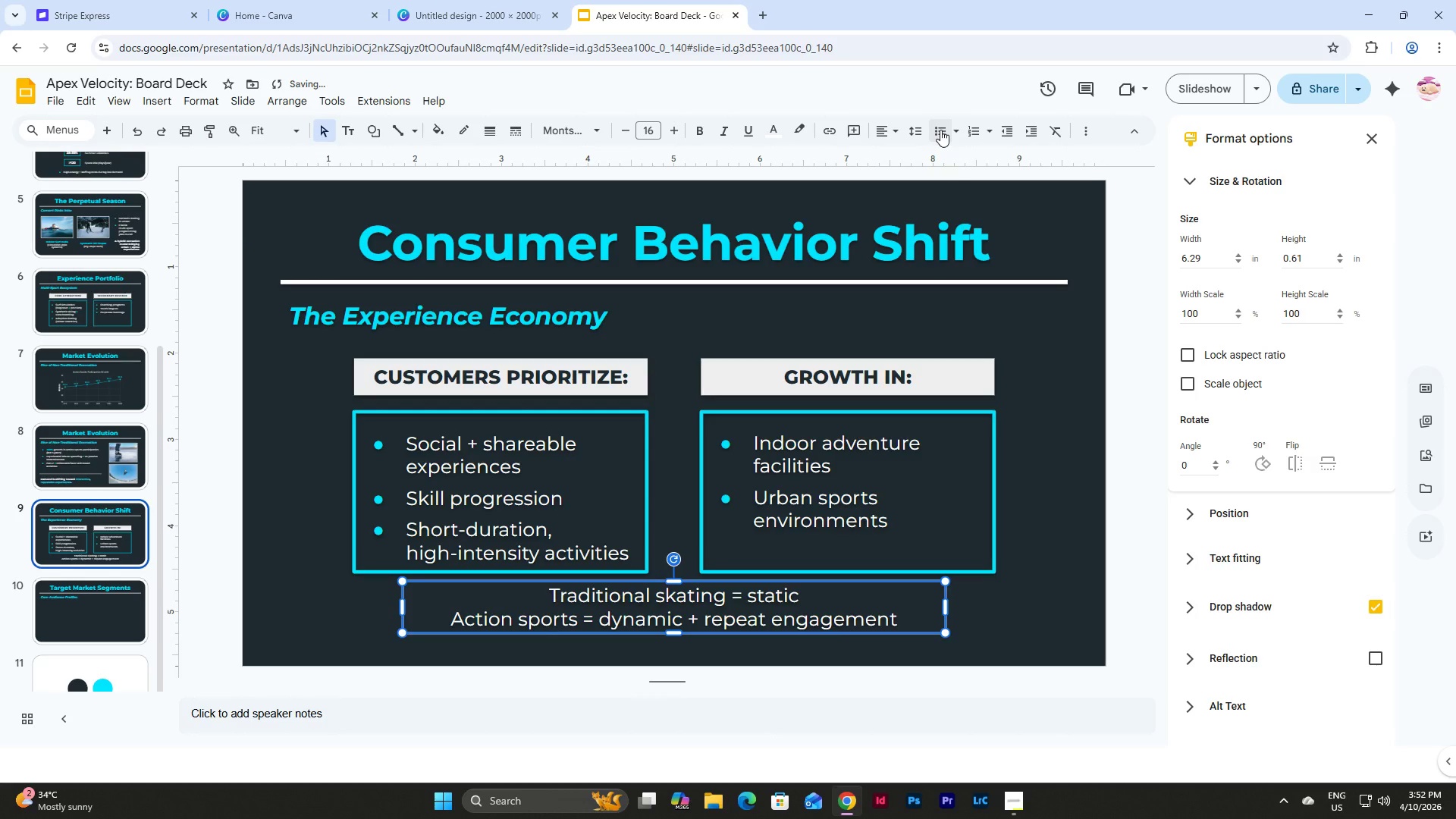 
left_click([1011, 438])
 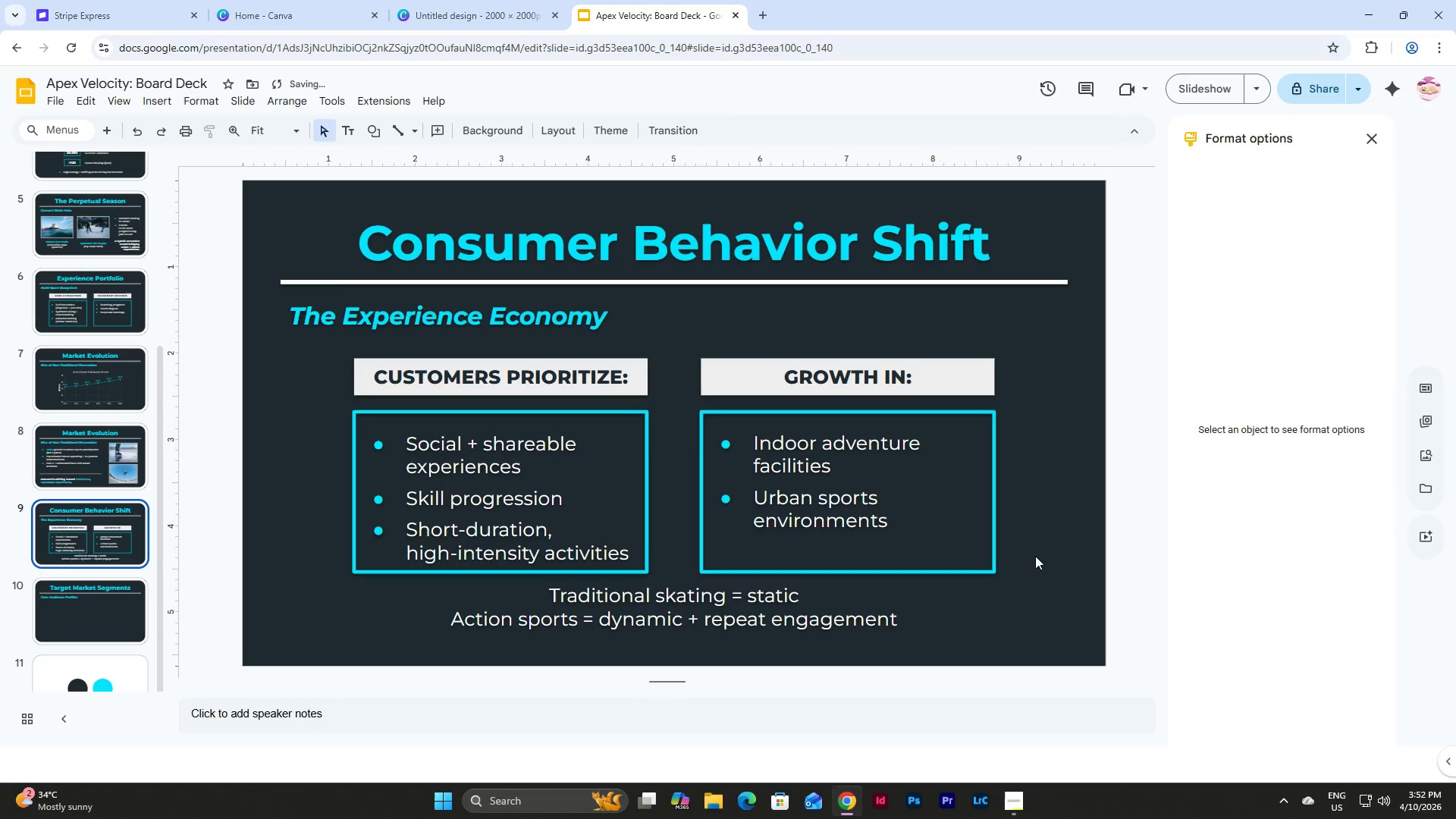 
left_click_drag(start_coordinate=[1035, 556], to_coordinate=[340, 362])
 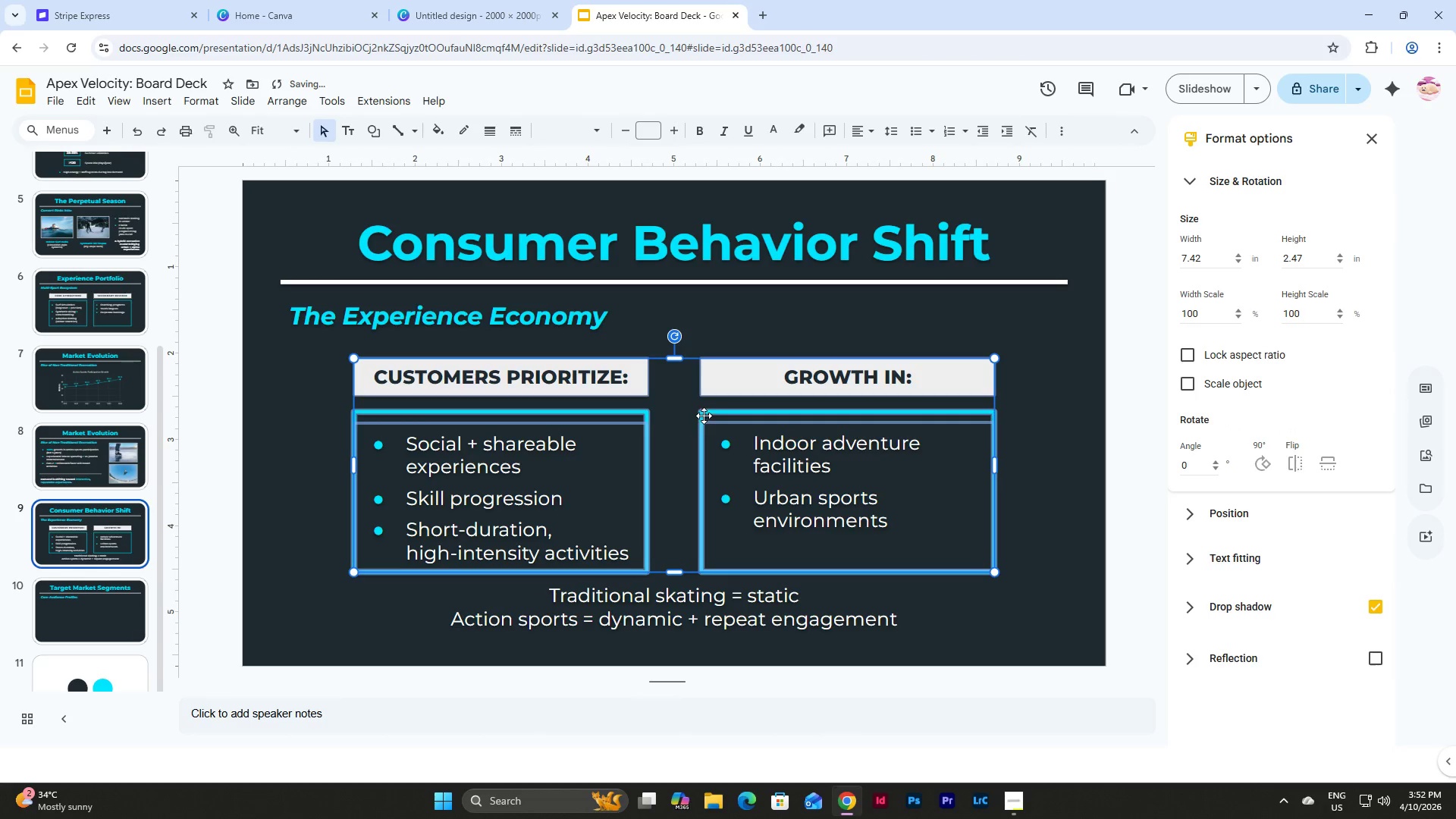 
left_click_drag(start_coordinate=[704, 416], to_coordinate=[704, 406])
 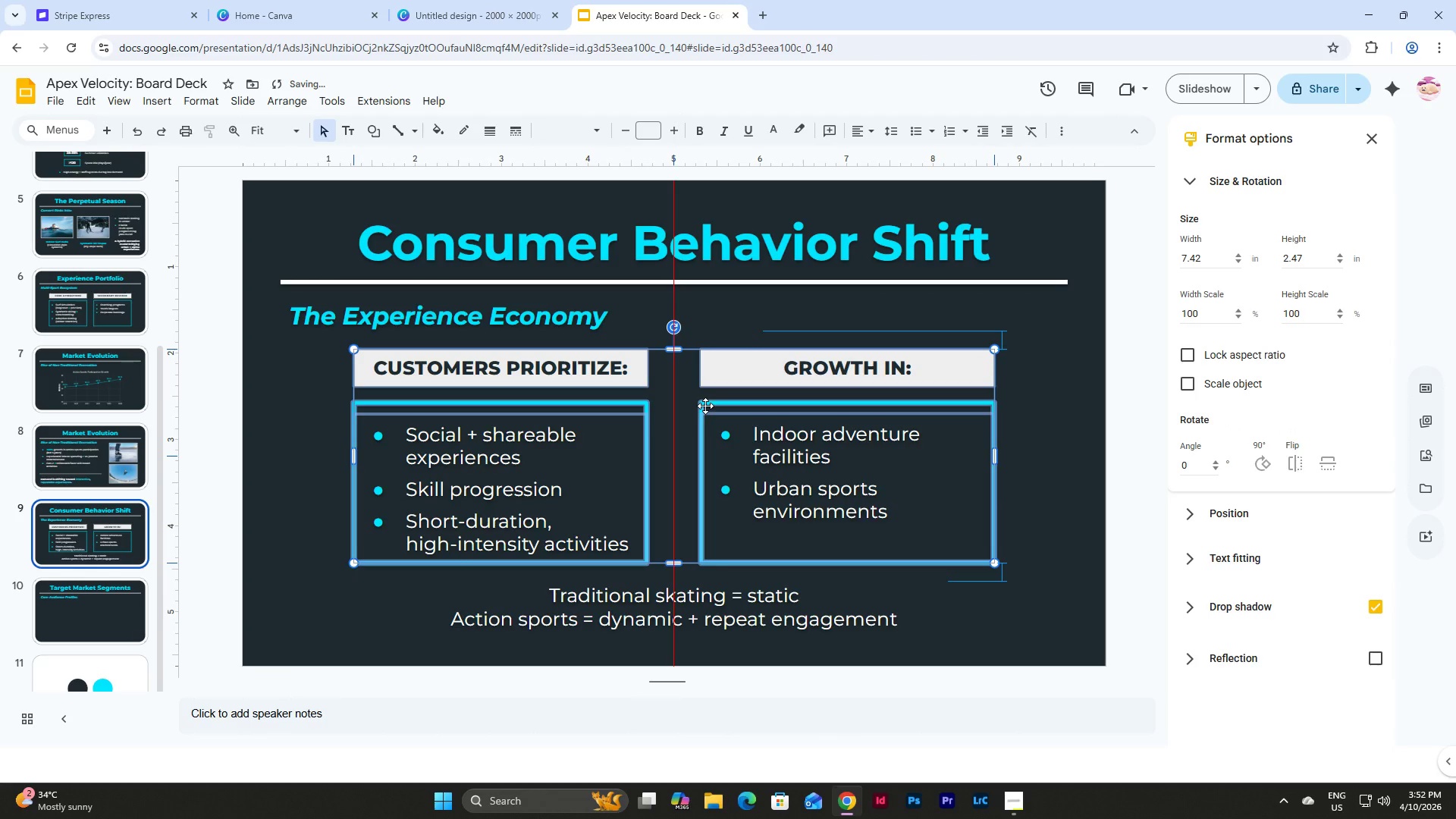 
left_click([664, 593])
 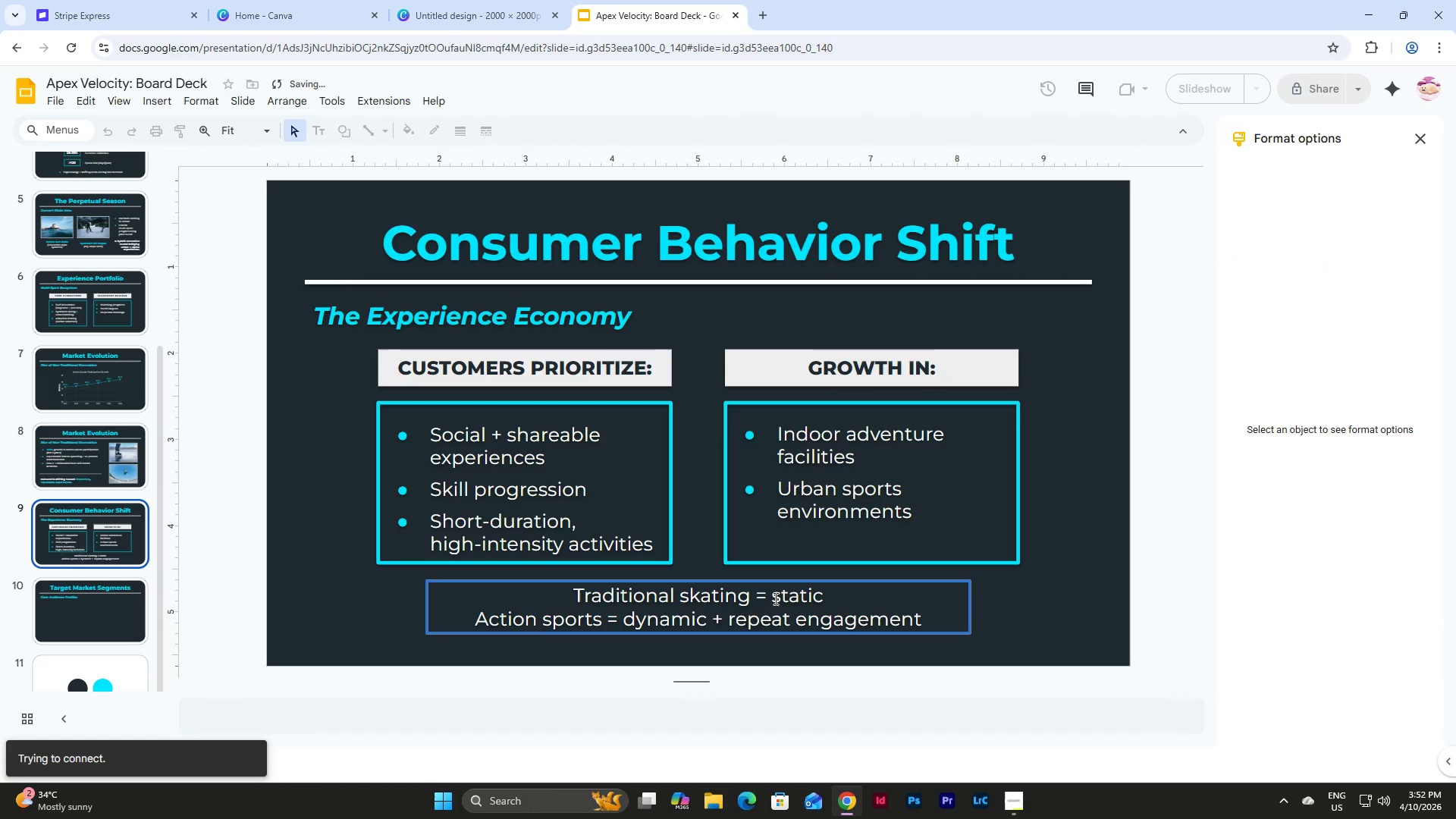 
left_click_drag(start_coordinate=[770, 595], to_coordinate=[825, 592])
 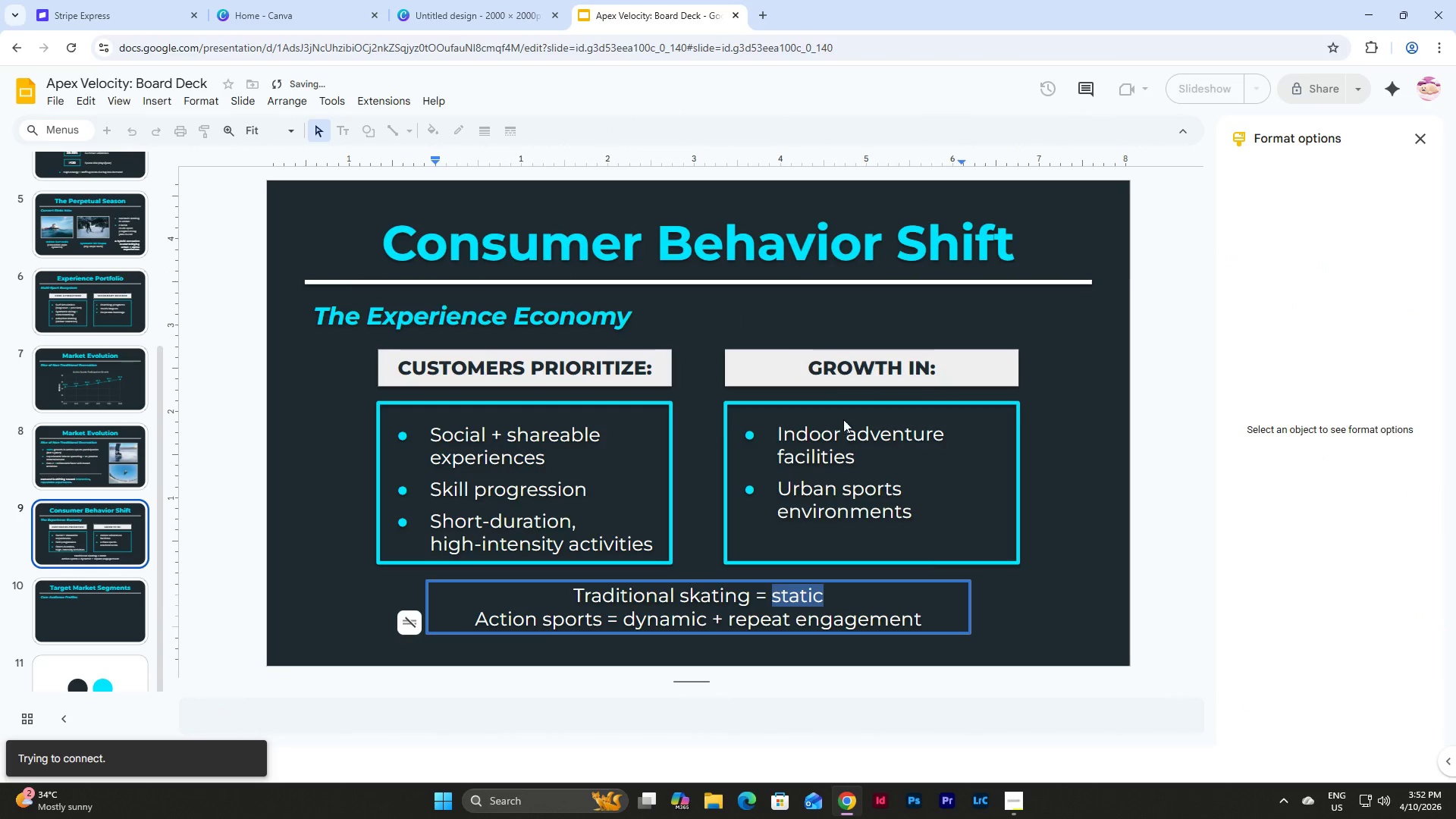 
left_click([903, 603])
 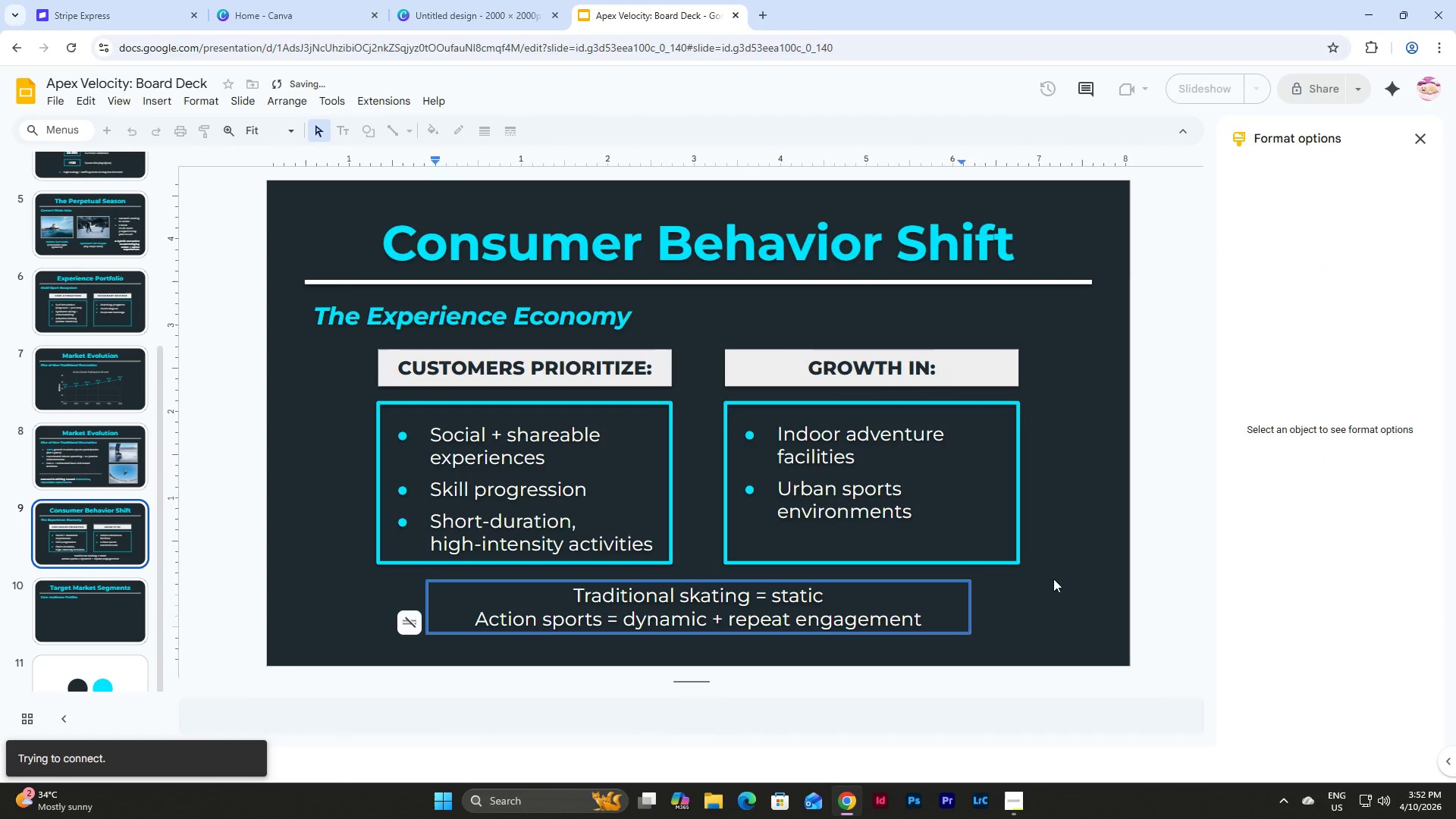 
left_click([1053, 579])
 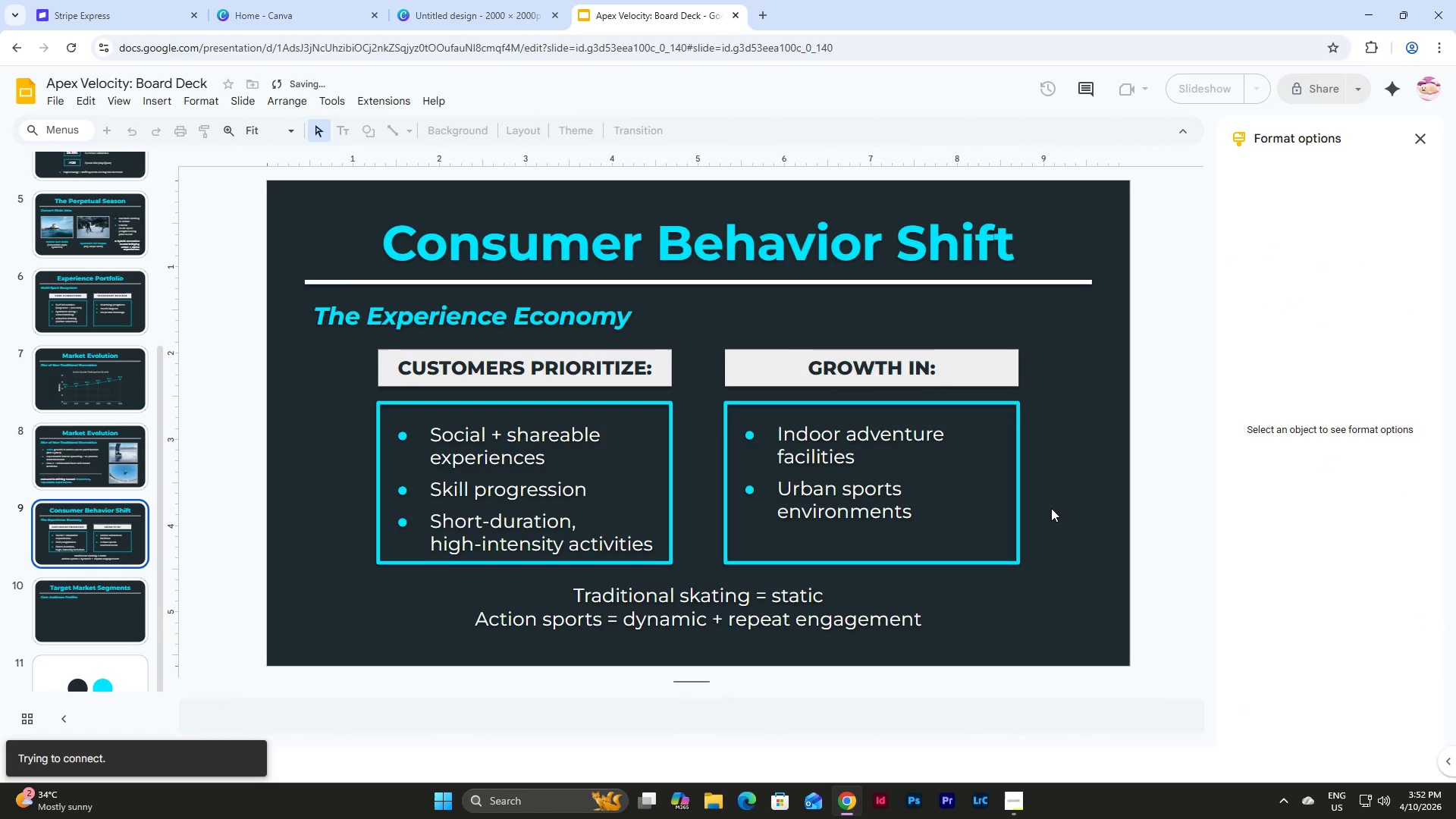 
scroll: coordinate [1051, 508], scroll_direction: down, amount: 2.0
 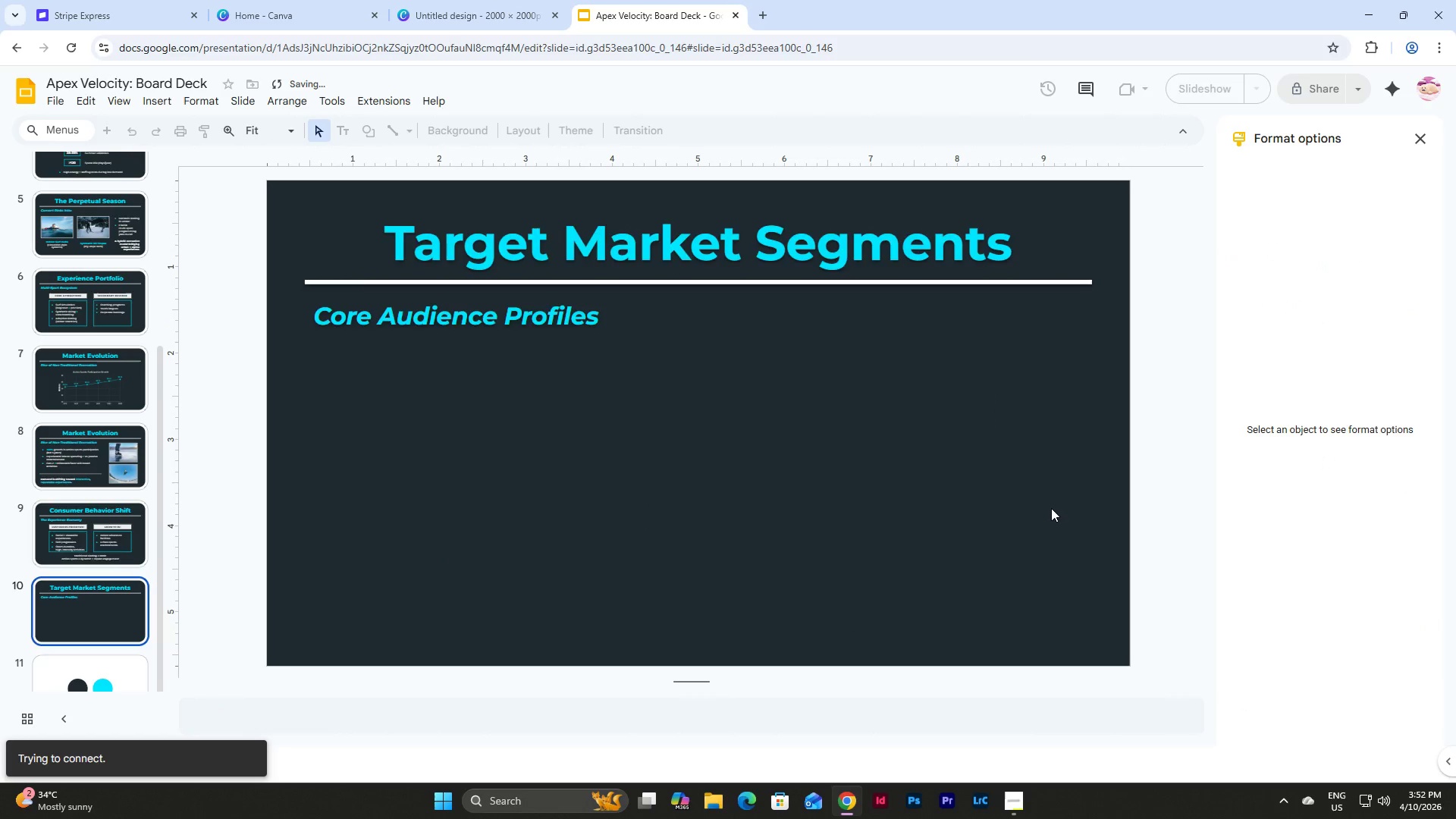 
scroll: coordinate [1051, 508], scroll_direction: up, amount: 3.0
 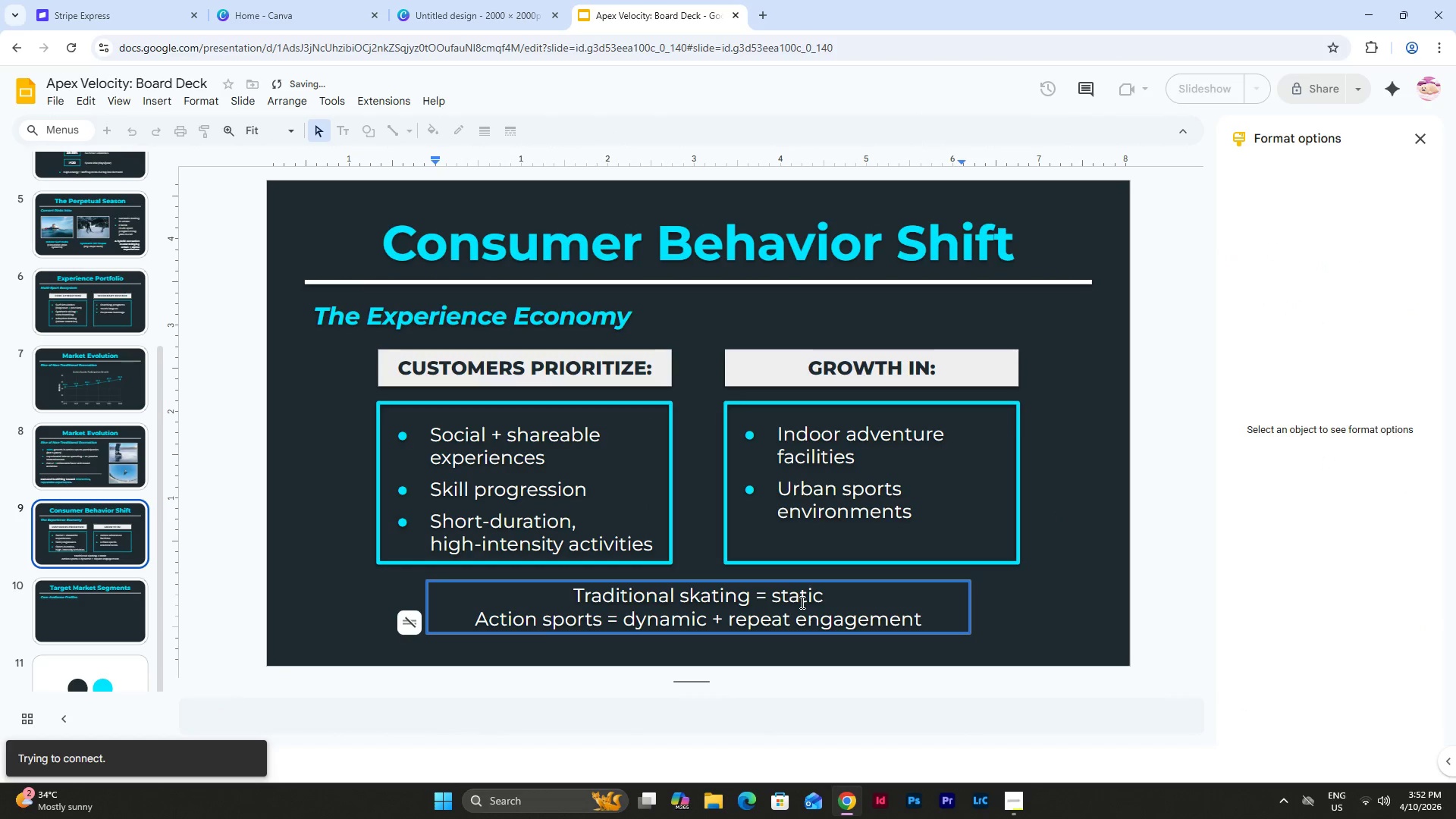 
double_click([872, 589])
 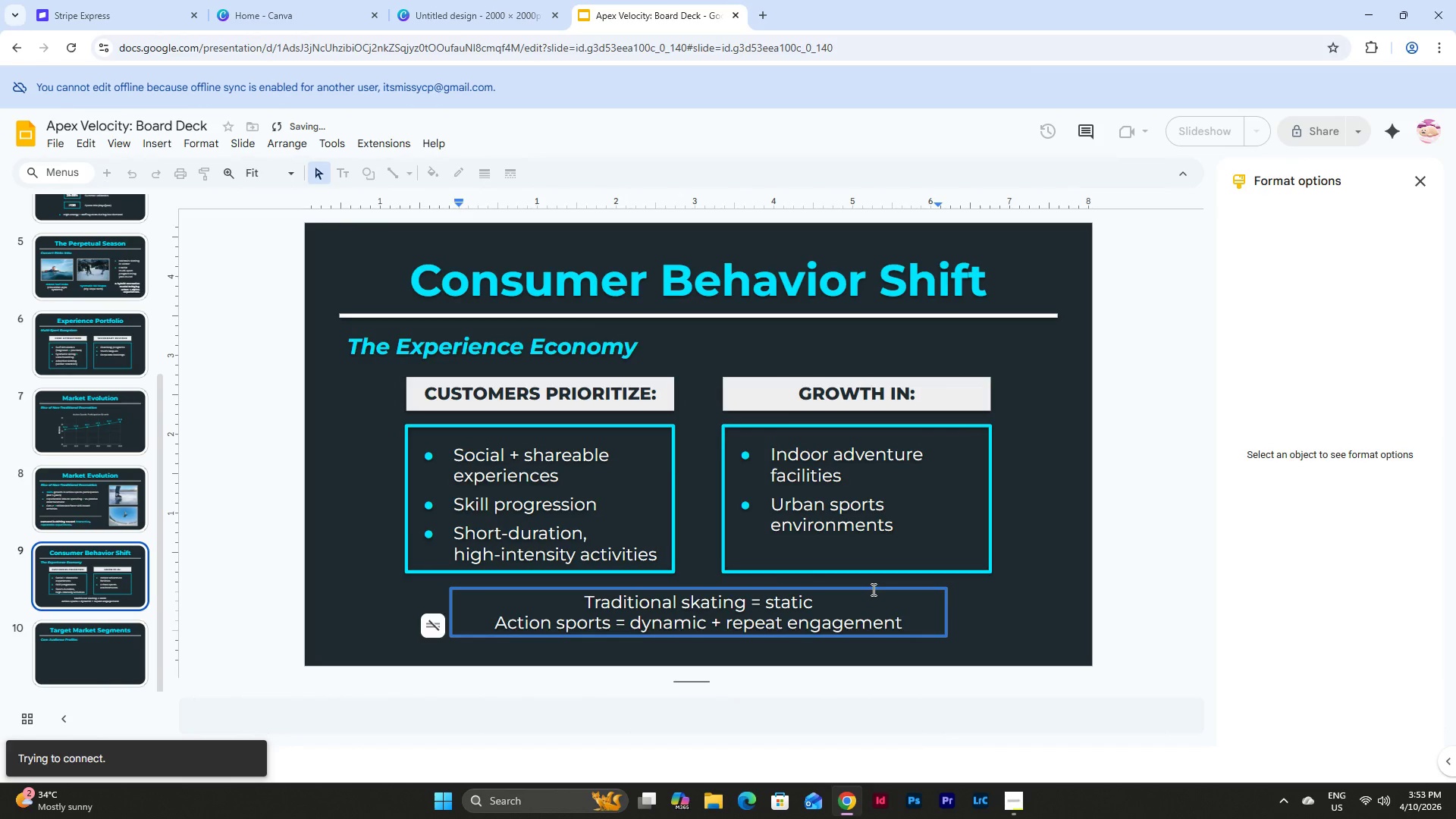 
wait(13.25)
 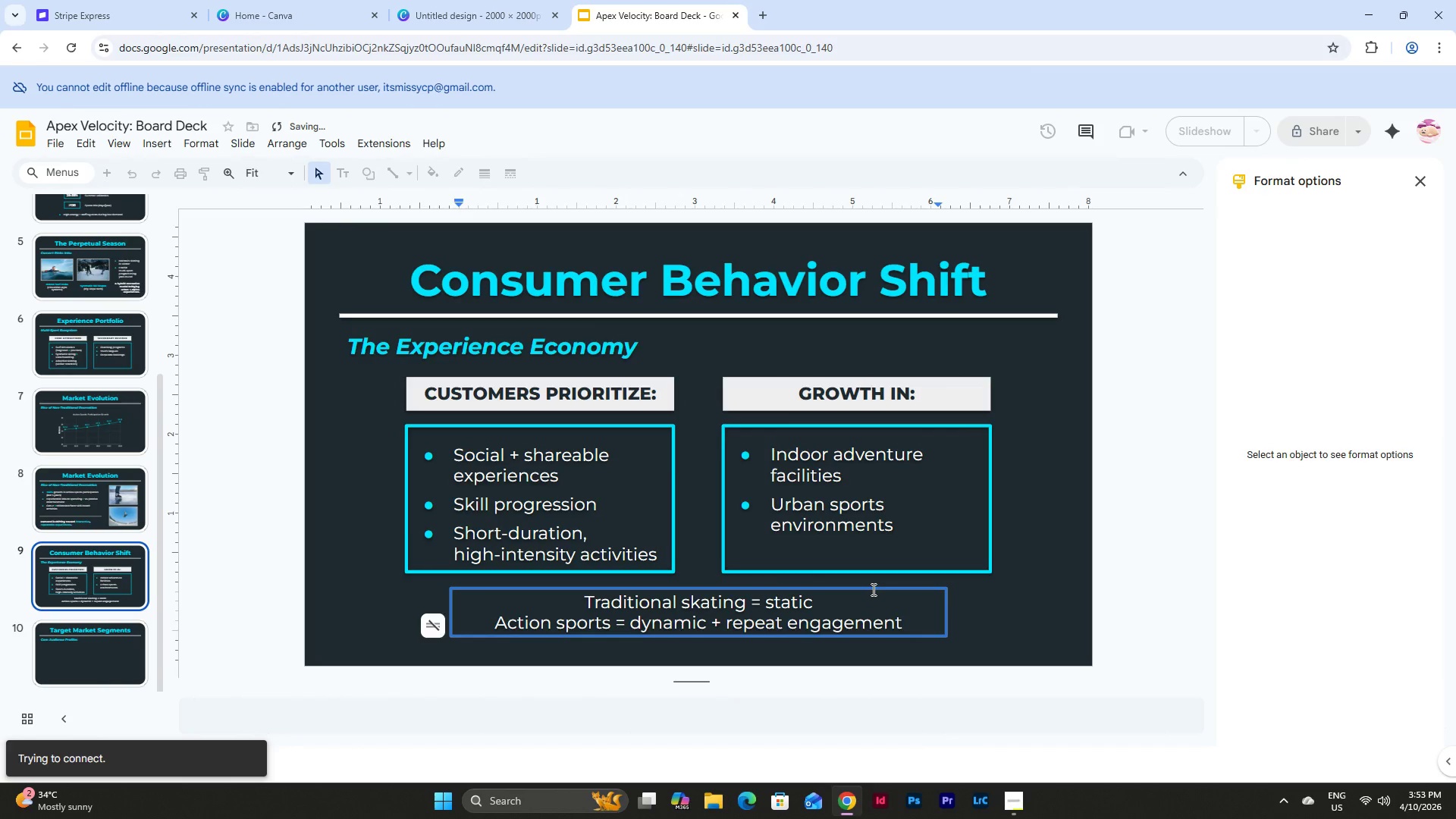 
left_click([1017, 582])